 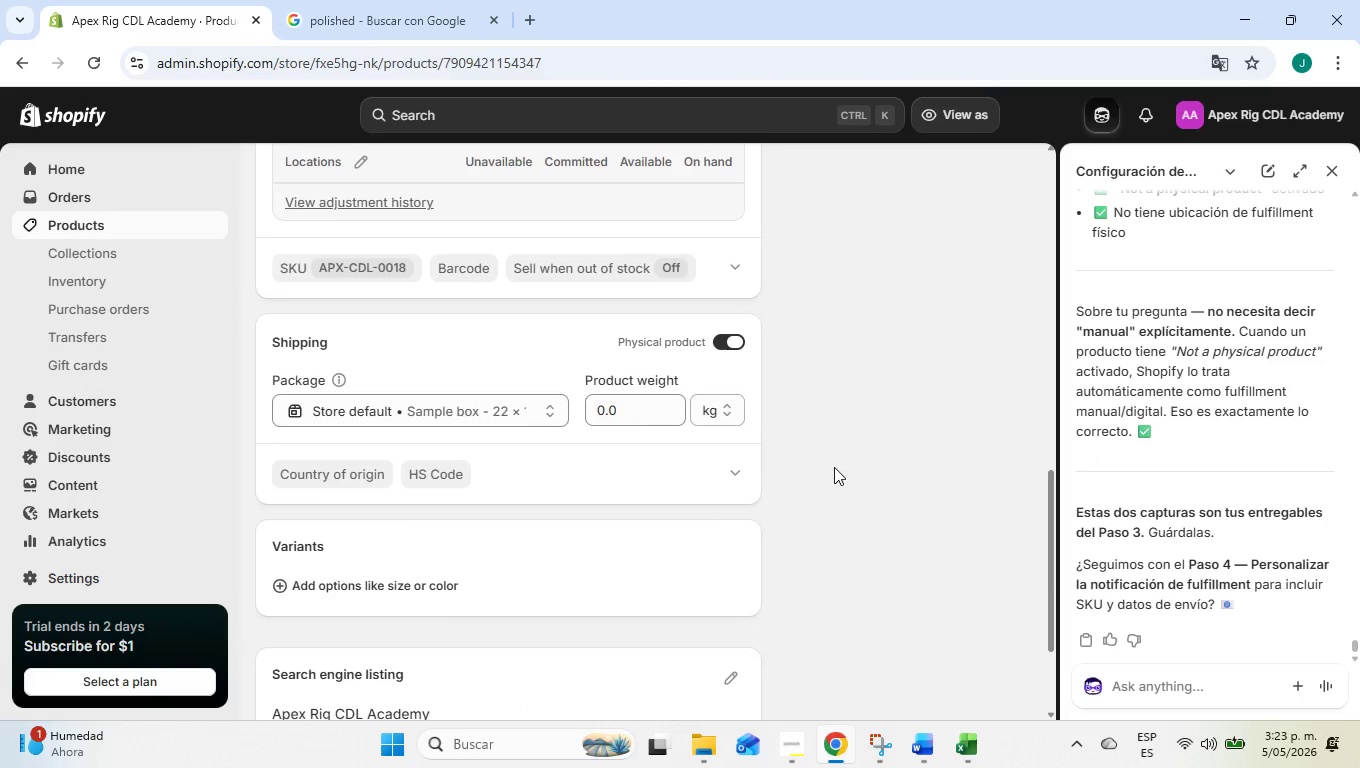 
scroll: coordinate [835, 469], scroll_direction: up, amount: 3.0
 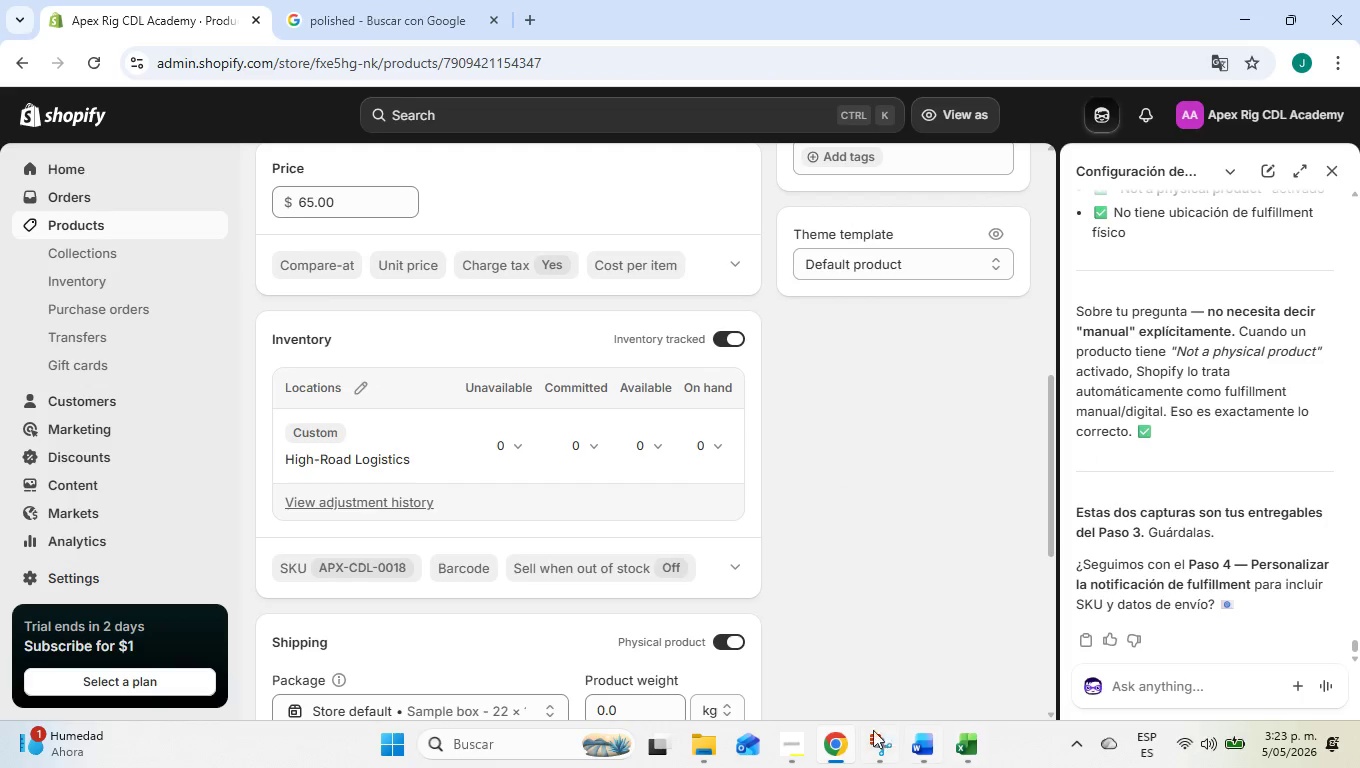 
left_click([869, 727])
 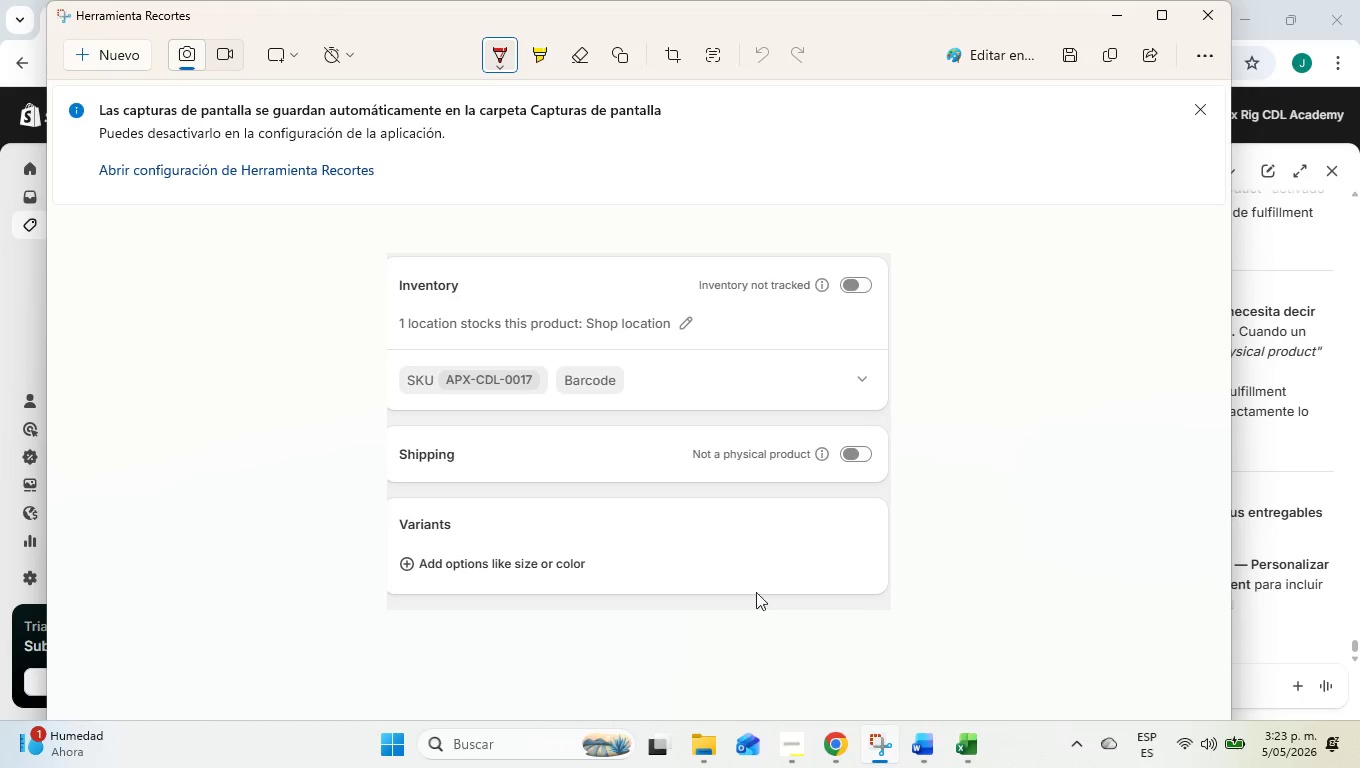 
right_click([611, 460])
 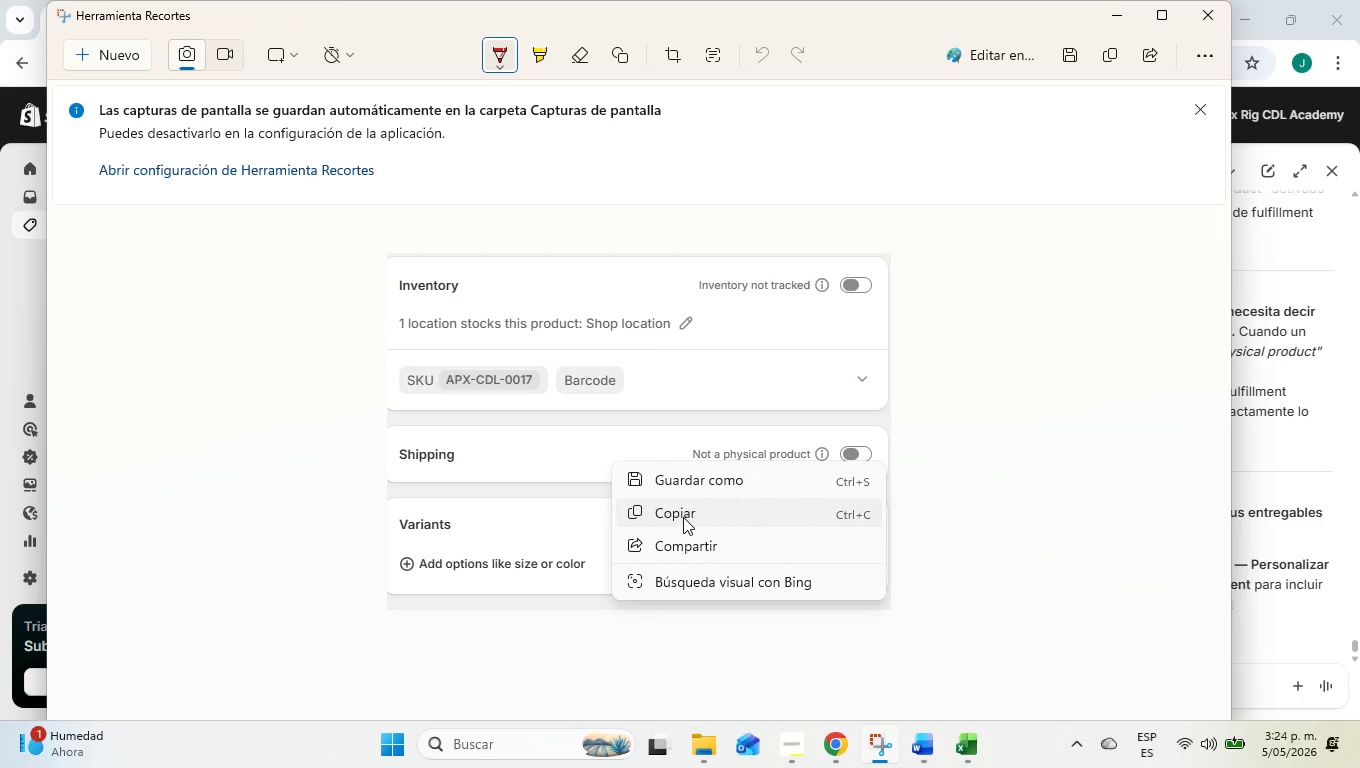 
left_click([683, 517])
 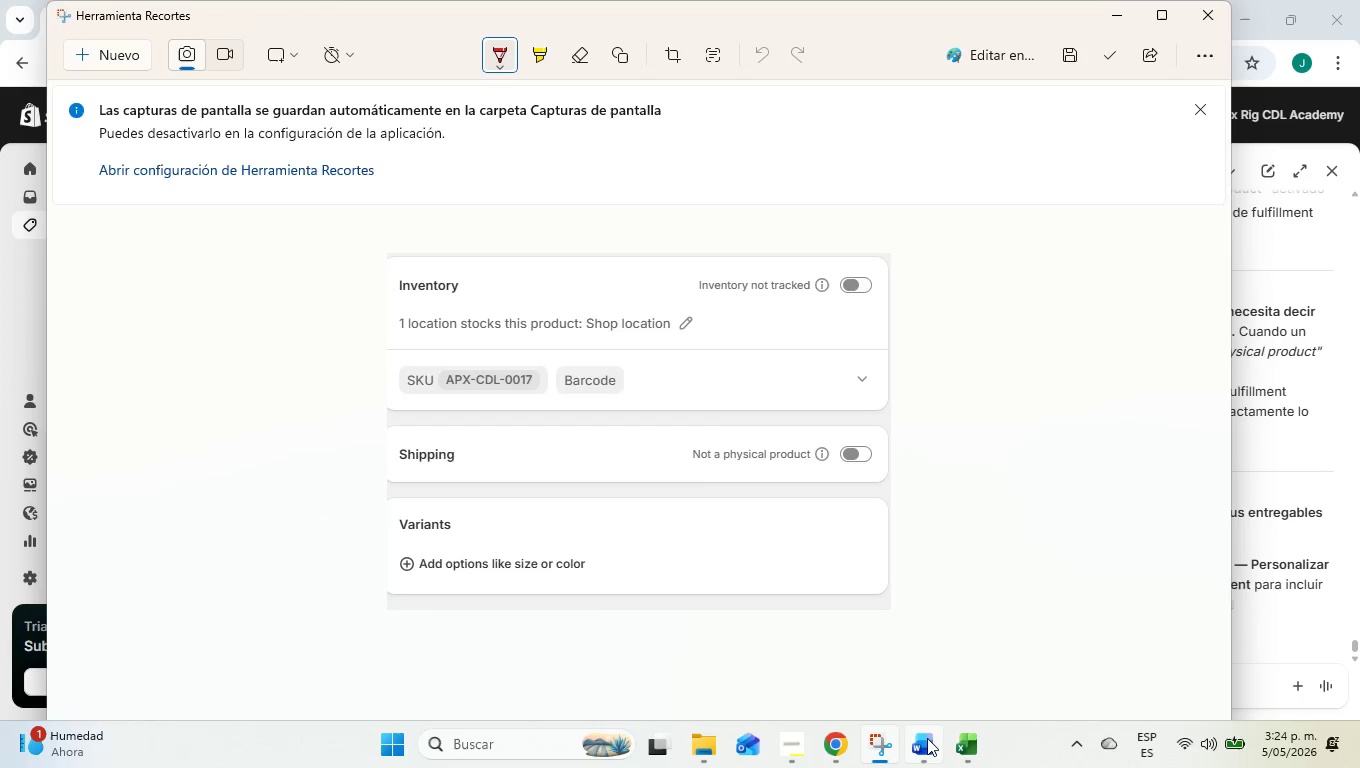 
left_click([927, 739])
 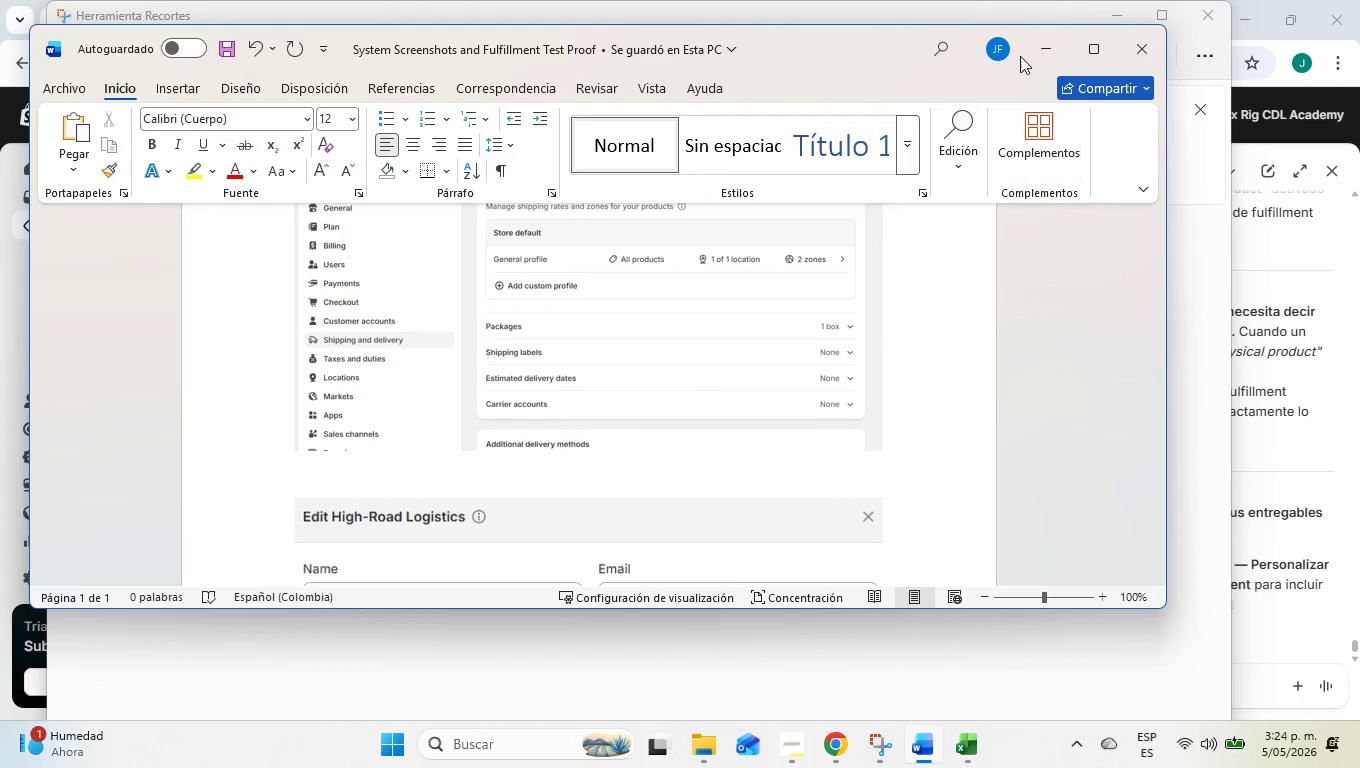 
left_click([1045, 46])
 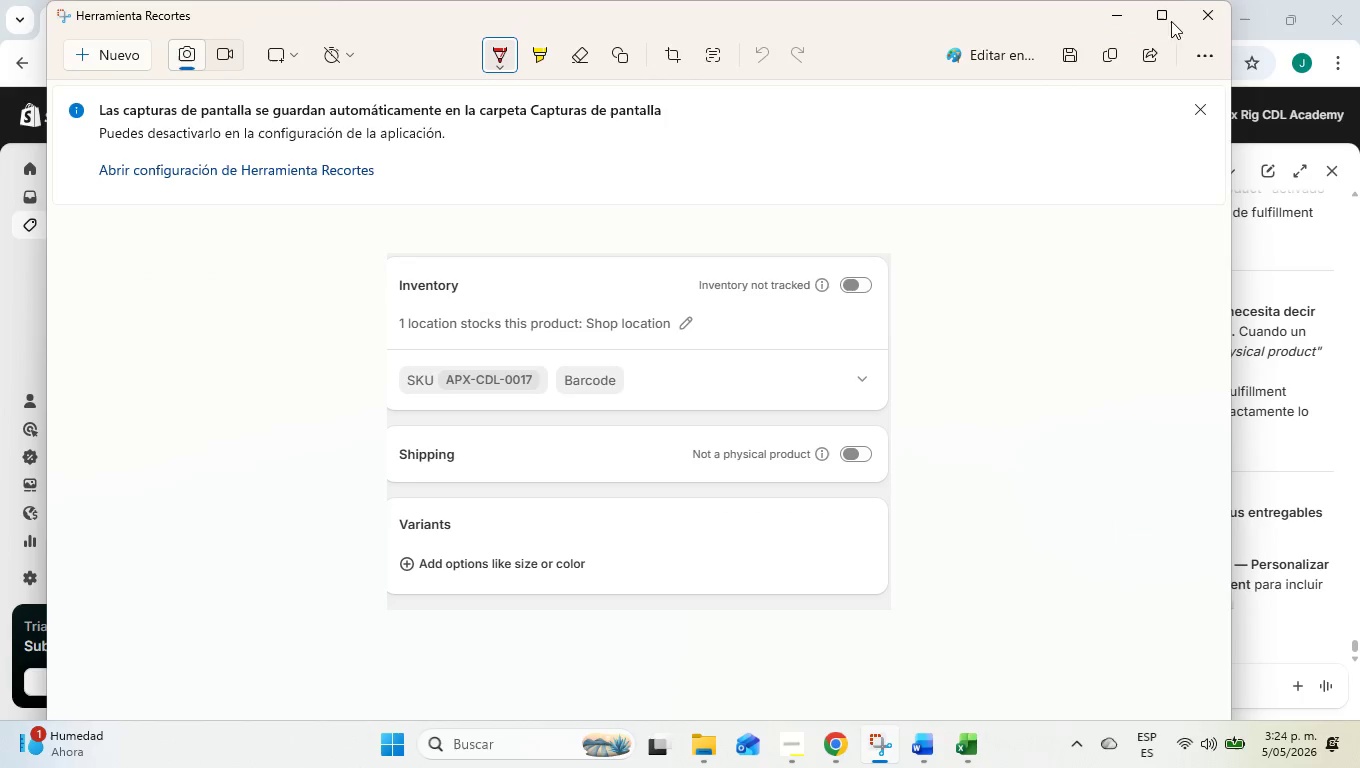 
left_click([1123, 4])
 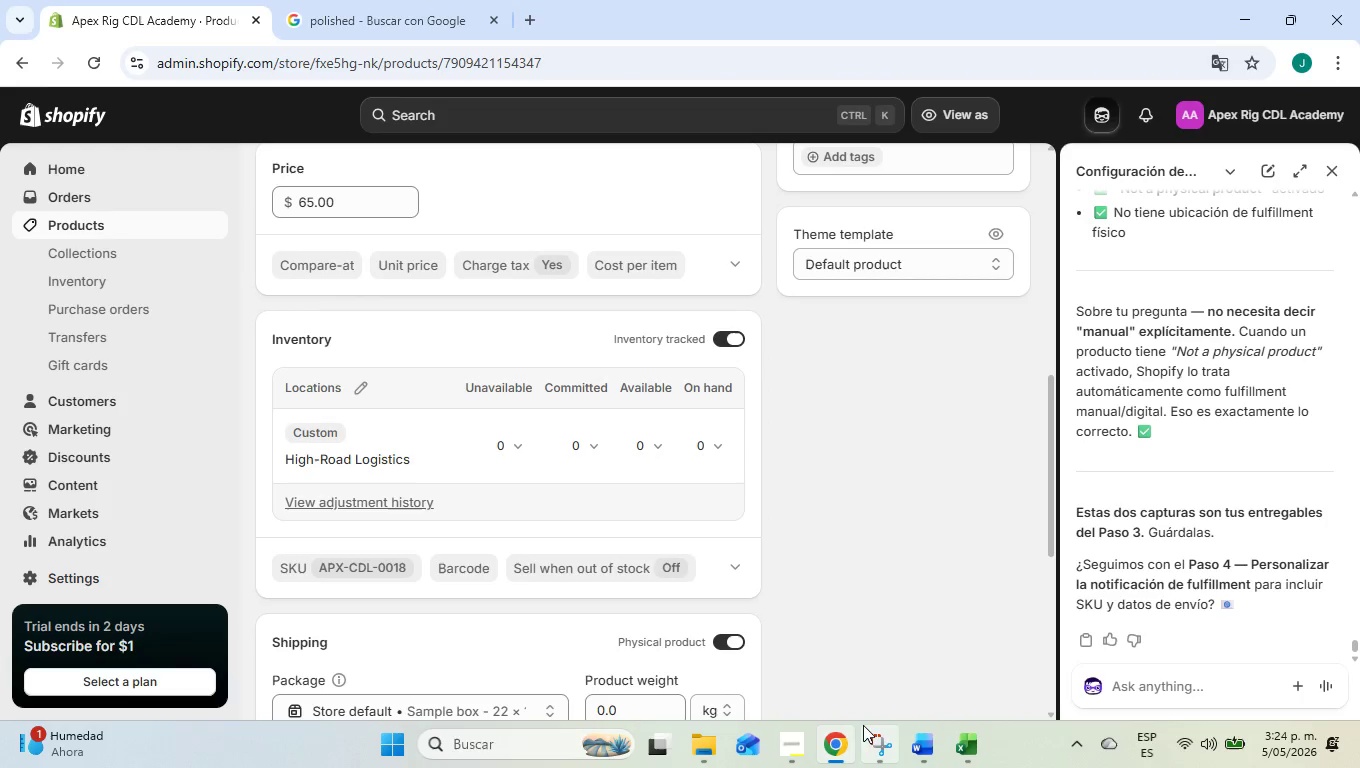 
left_click([906, 730])
 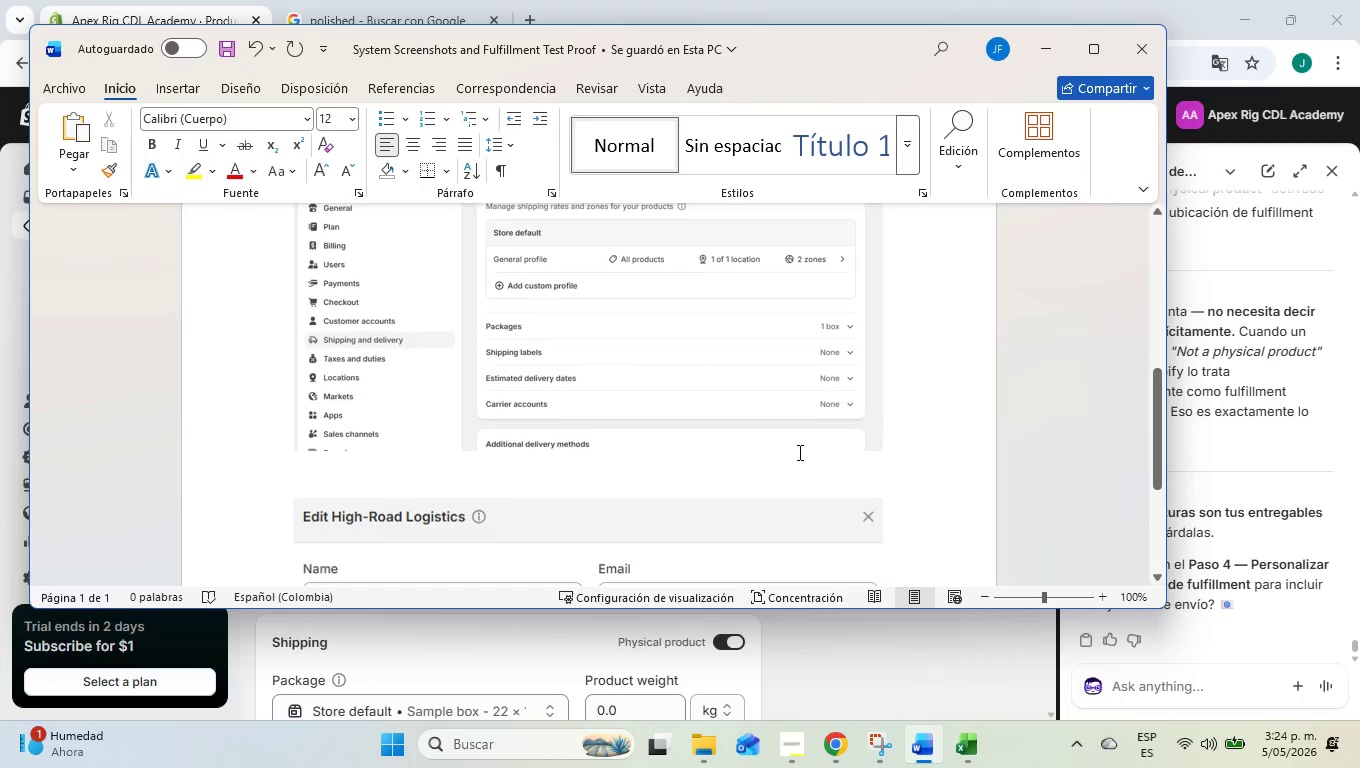 
scroll: coordinate [913, 439], scroll_direction: down, amount: 6.0
 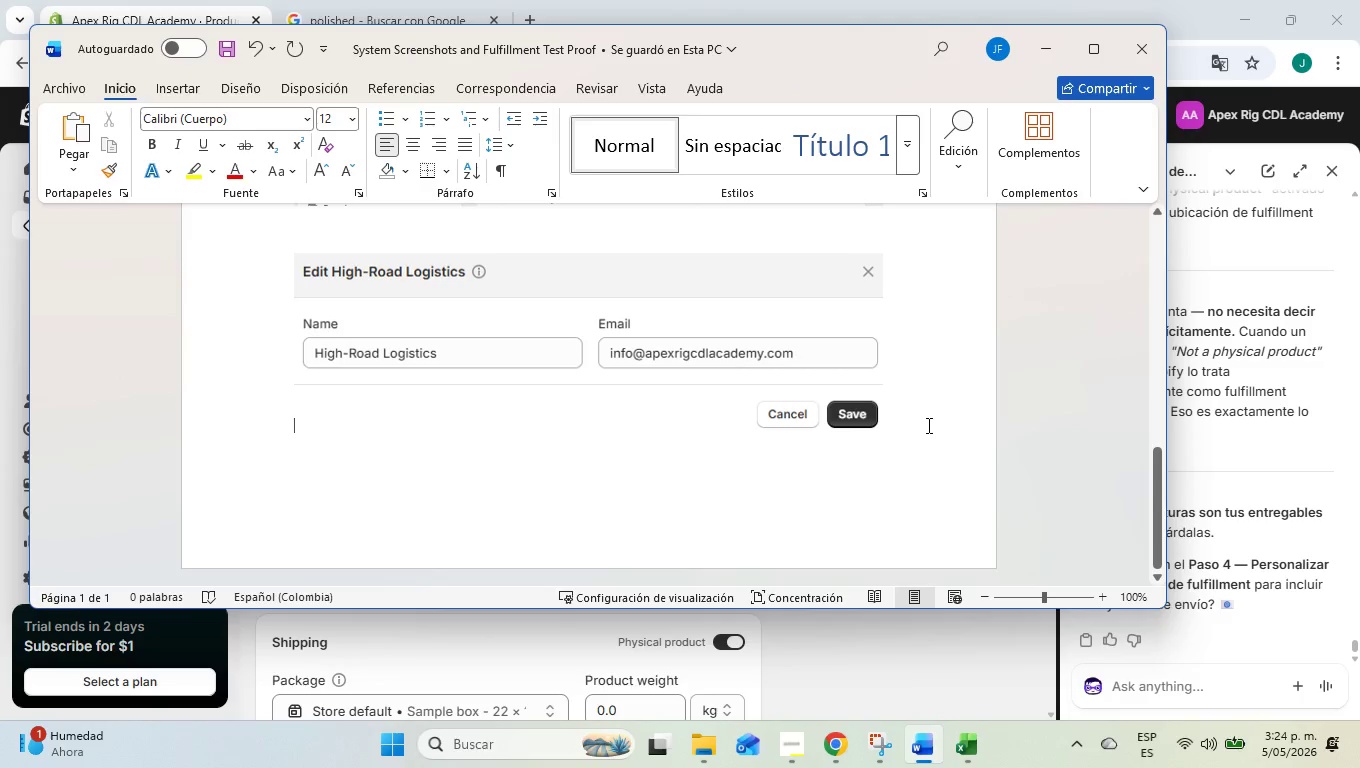 
key(Control+ControlLeft)
 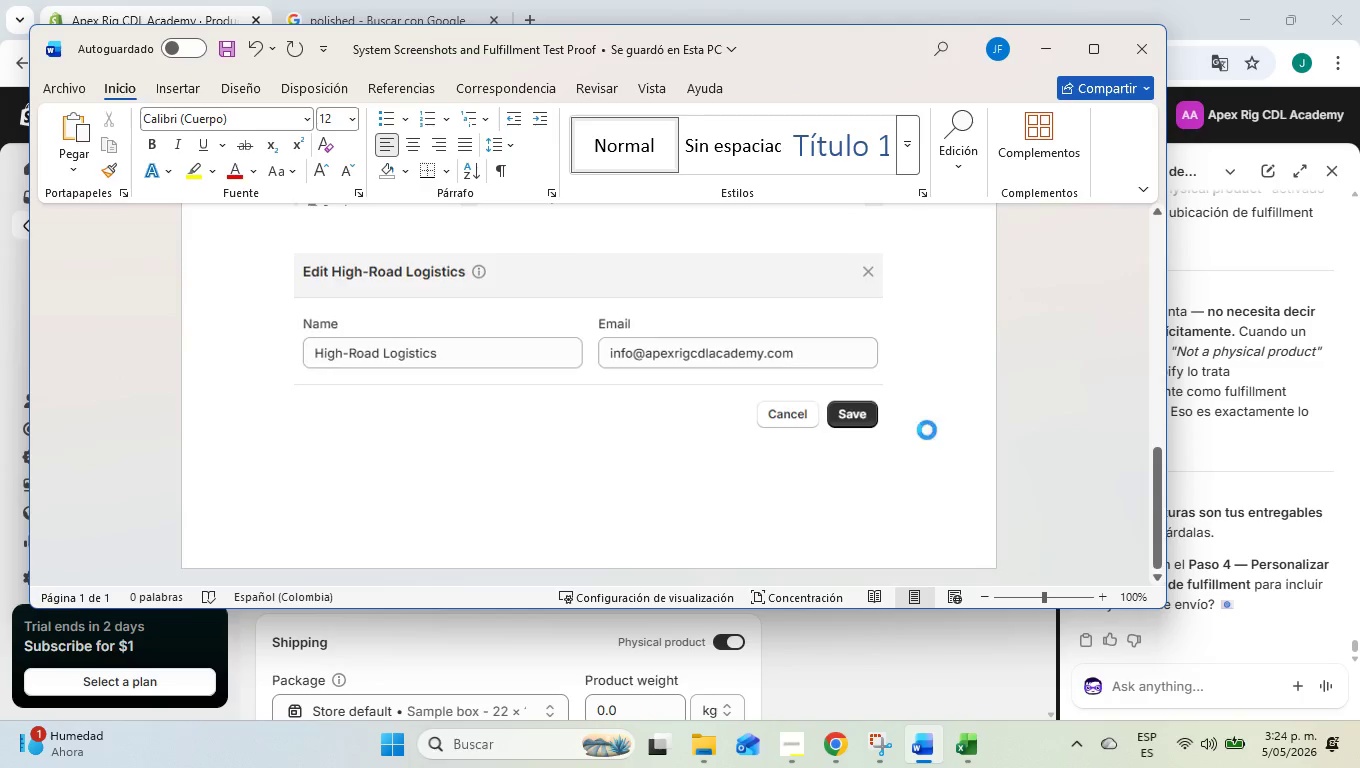 
key(Control+V)
 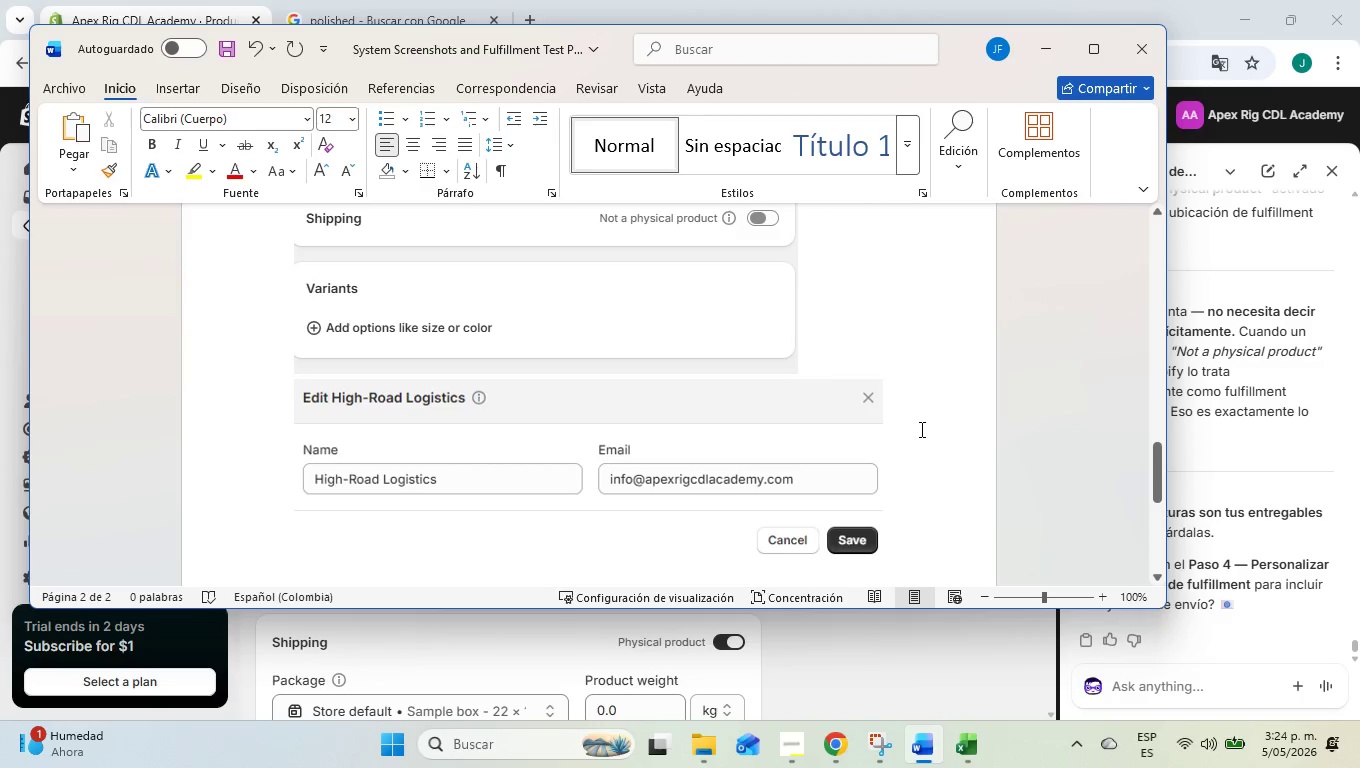 
scroll: coordinate [920, 434], scroll_direction: up, amount: 6.0
 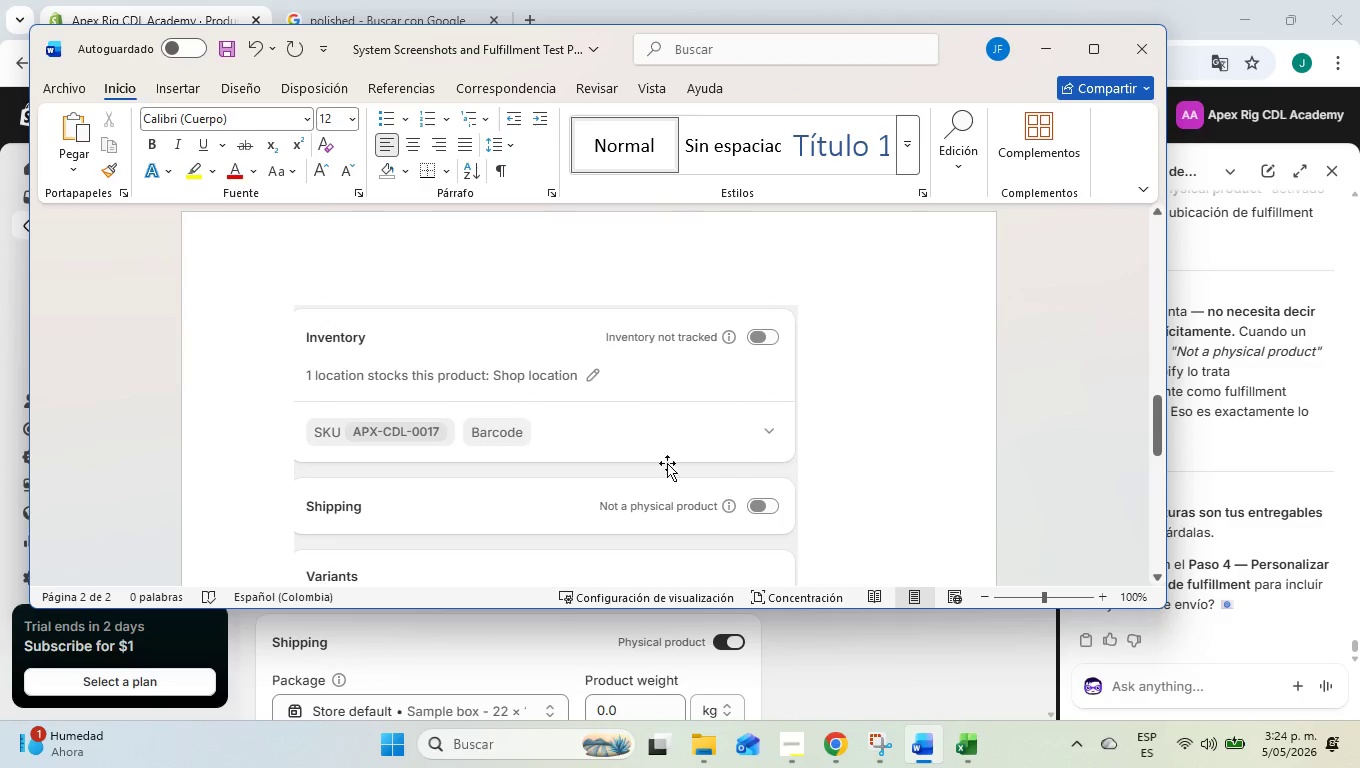 
scroll: coordinate [676, 431], scroll_direction: down, amount: 7.0
 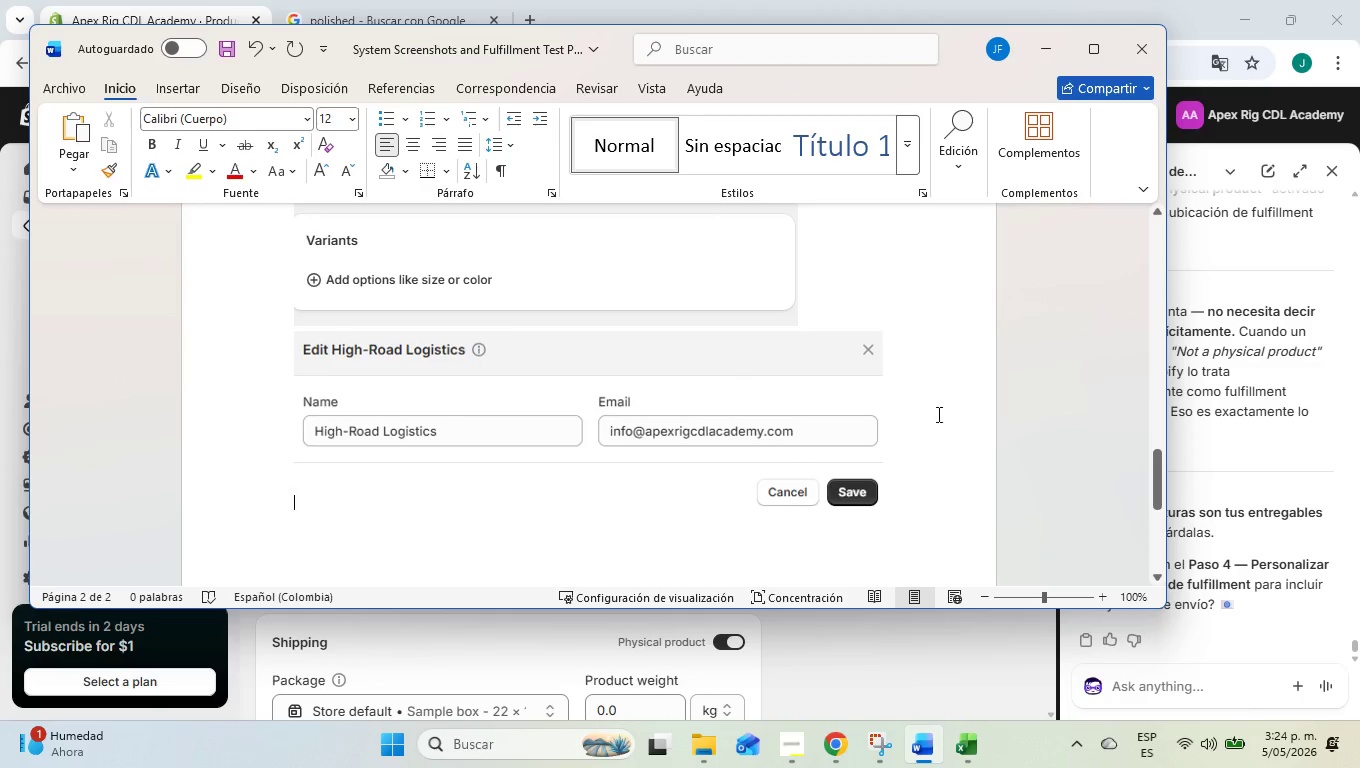 
left_click([701, 435])
 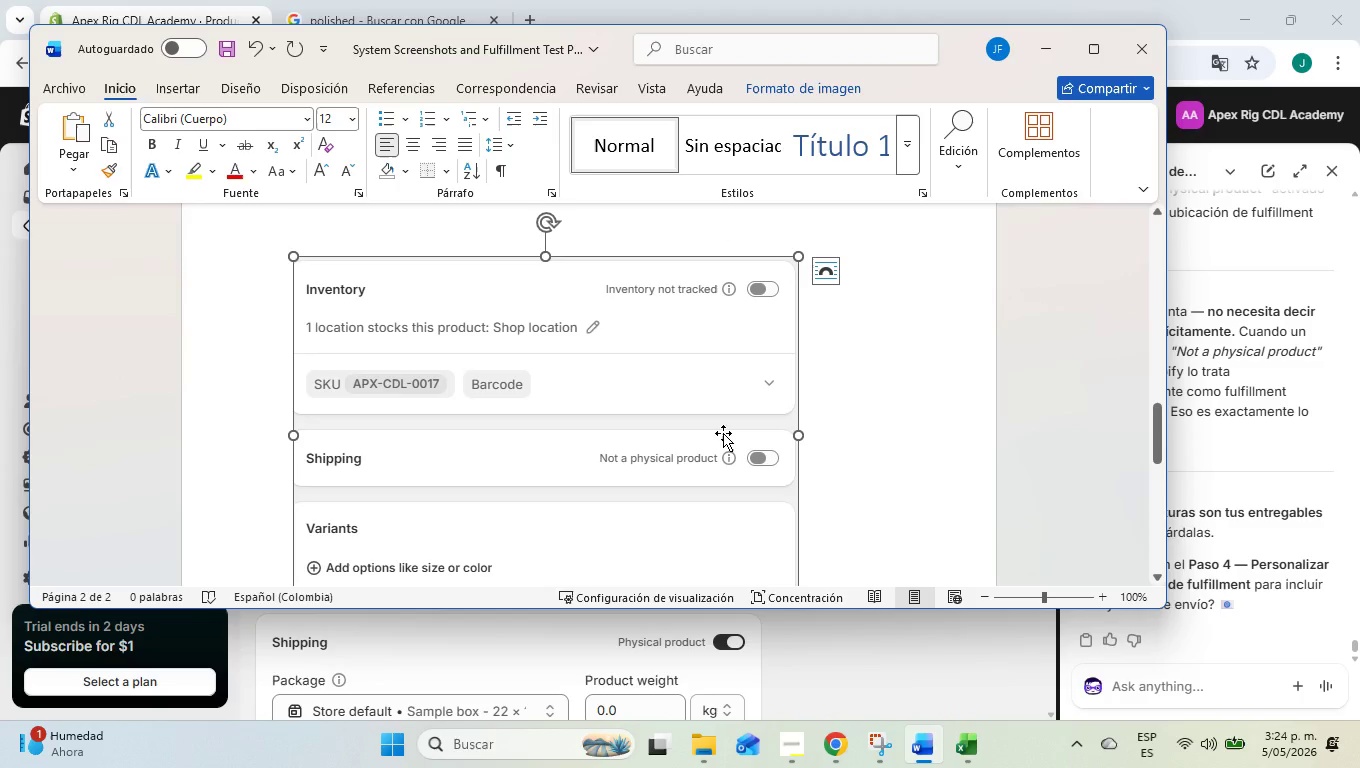 
scroll: coordinate [911, 420], scroll_direction: up, amount: 6.0
 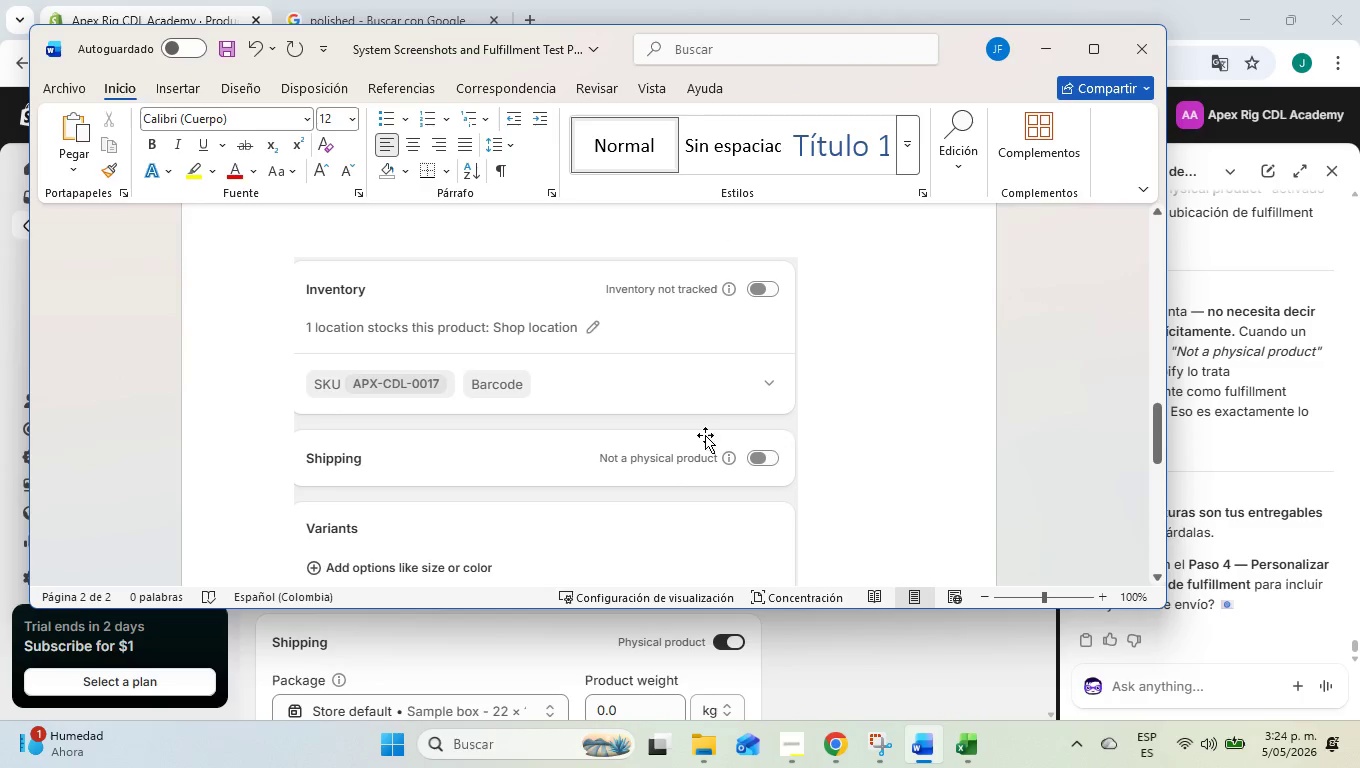 
key(Control+ControlLeft)
 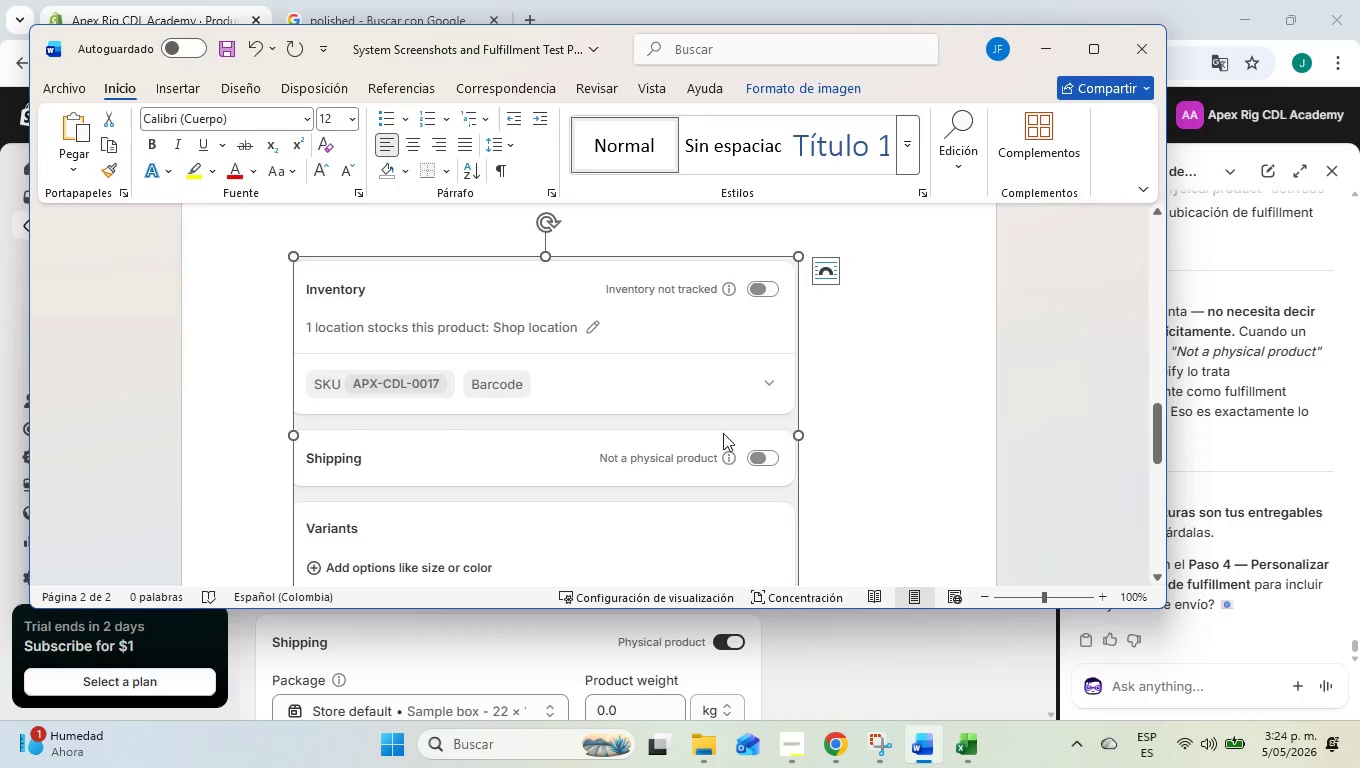 
key(Control+X)
 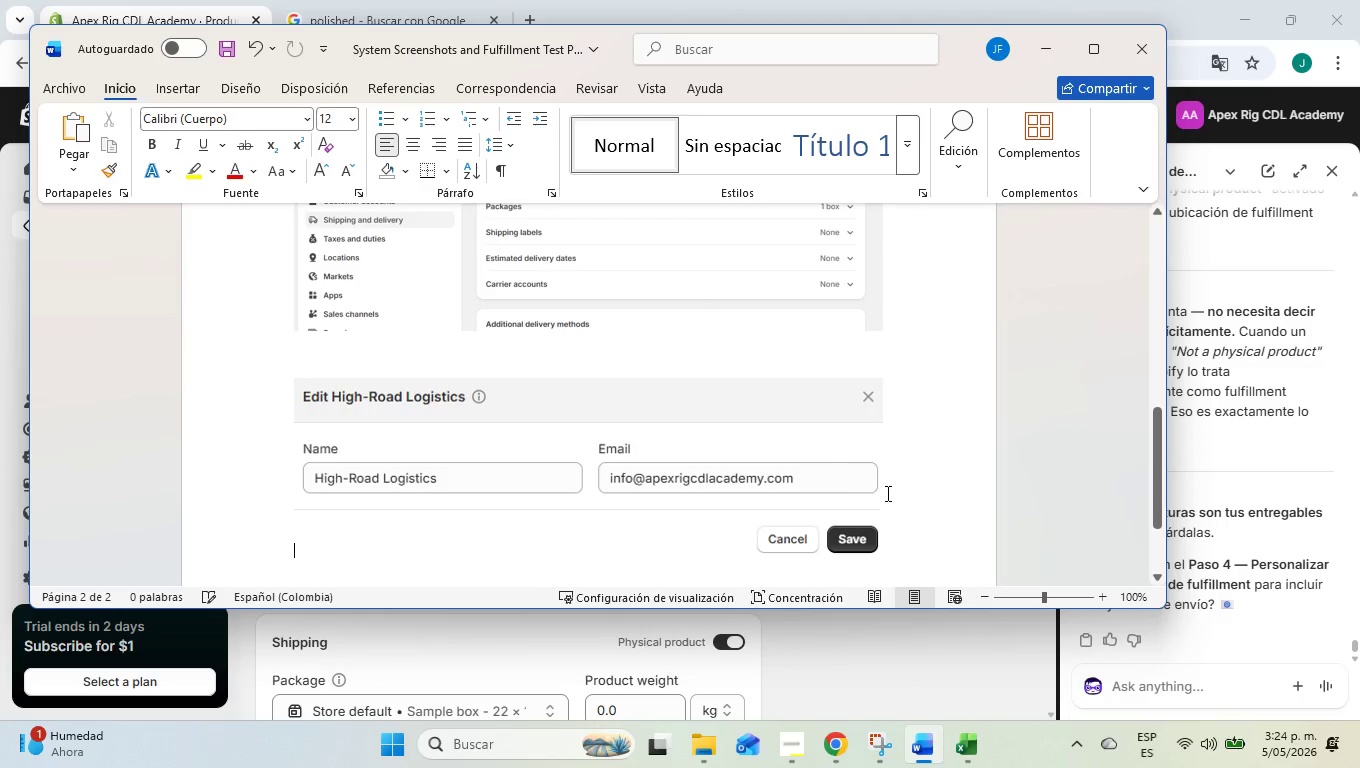 
left_click([923, 488])
 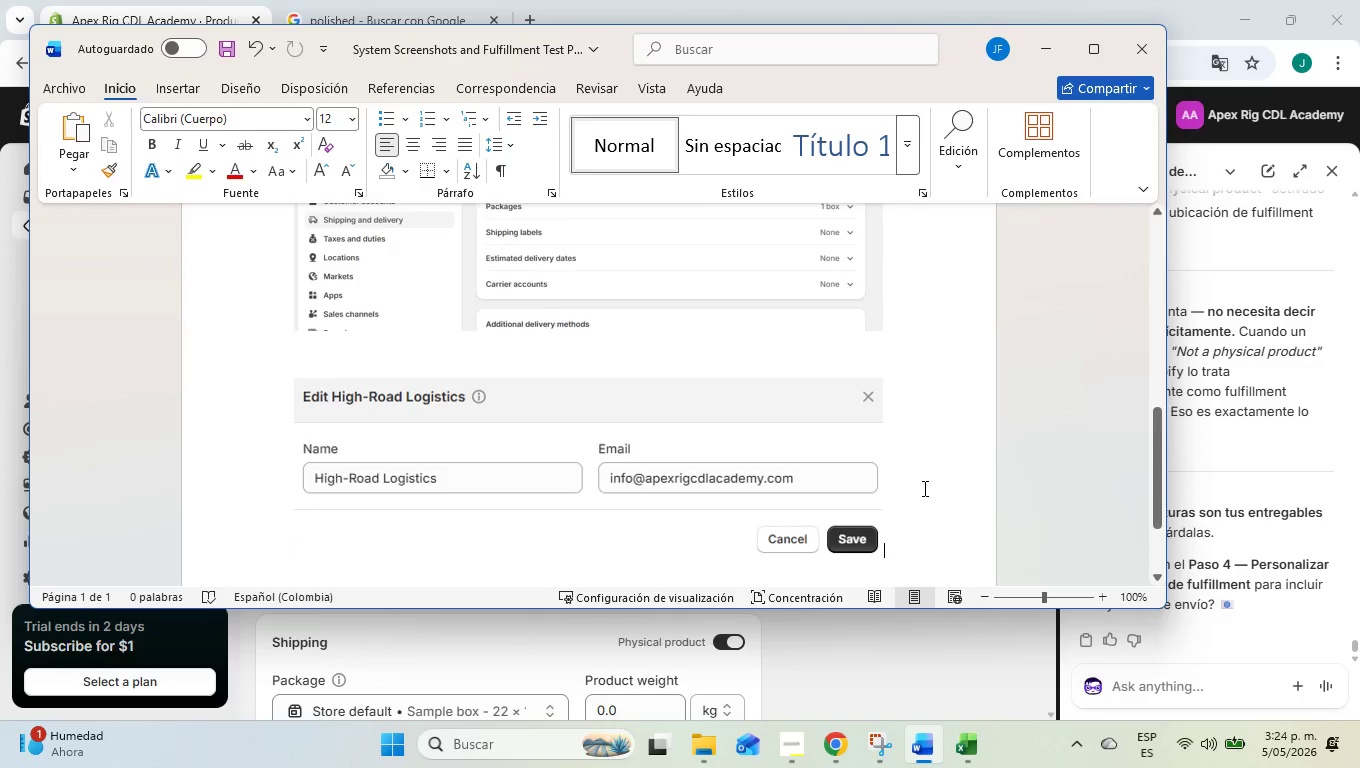 
key(Enter)
 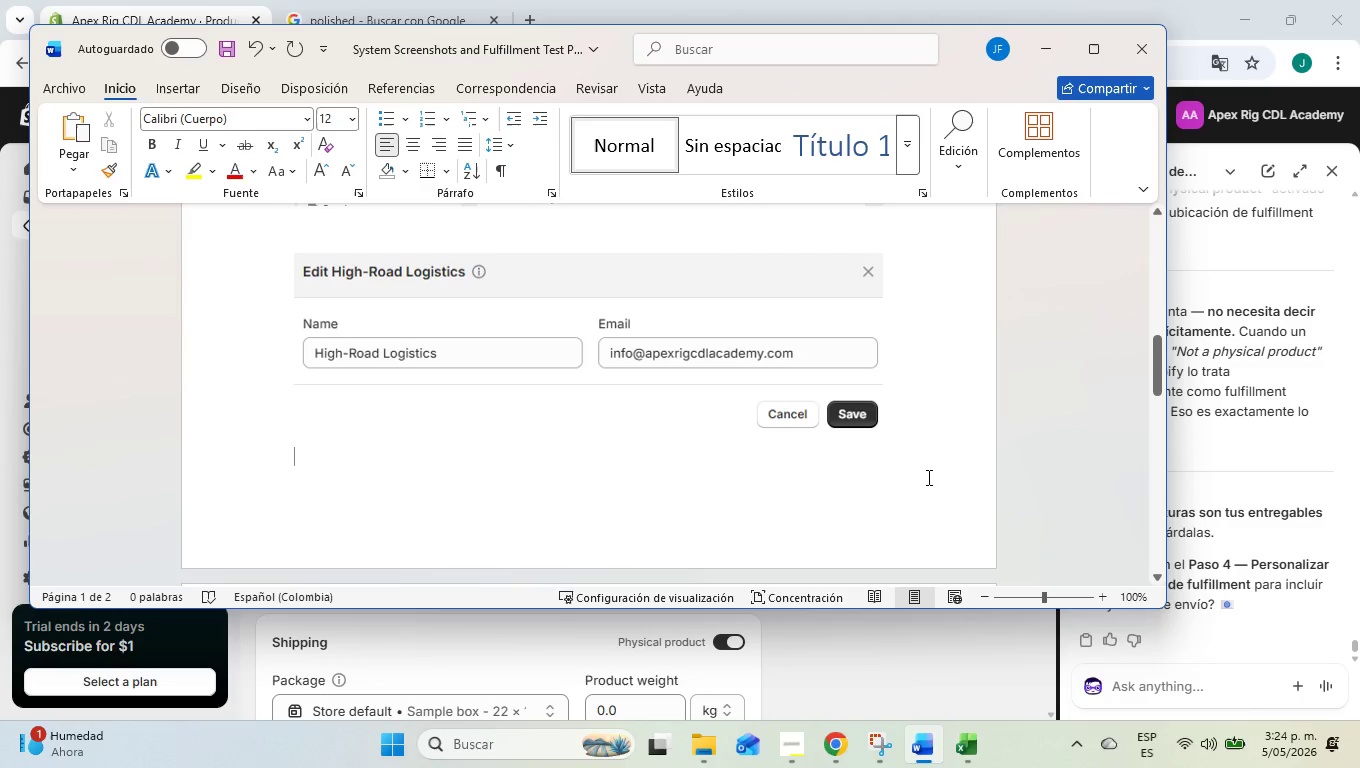 
scroll: coordinate [923, 488], scroll_direction: down, amount: 5.0
 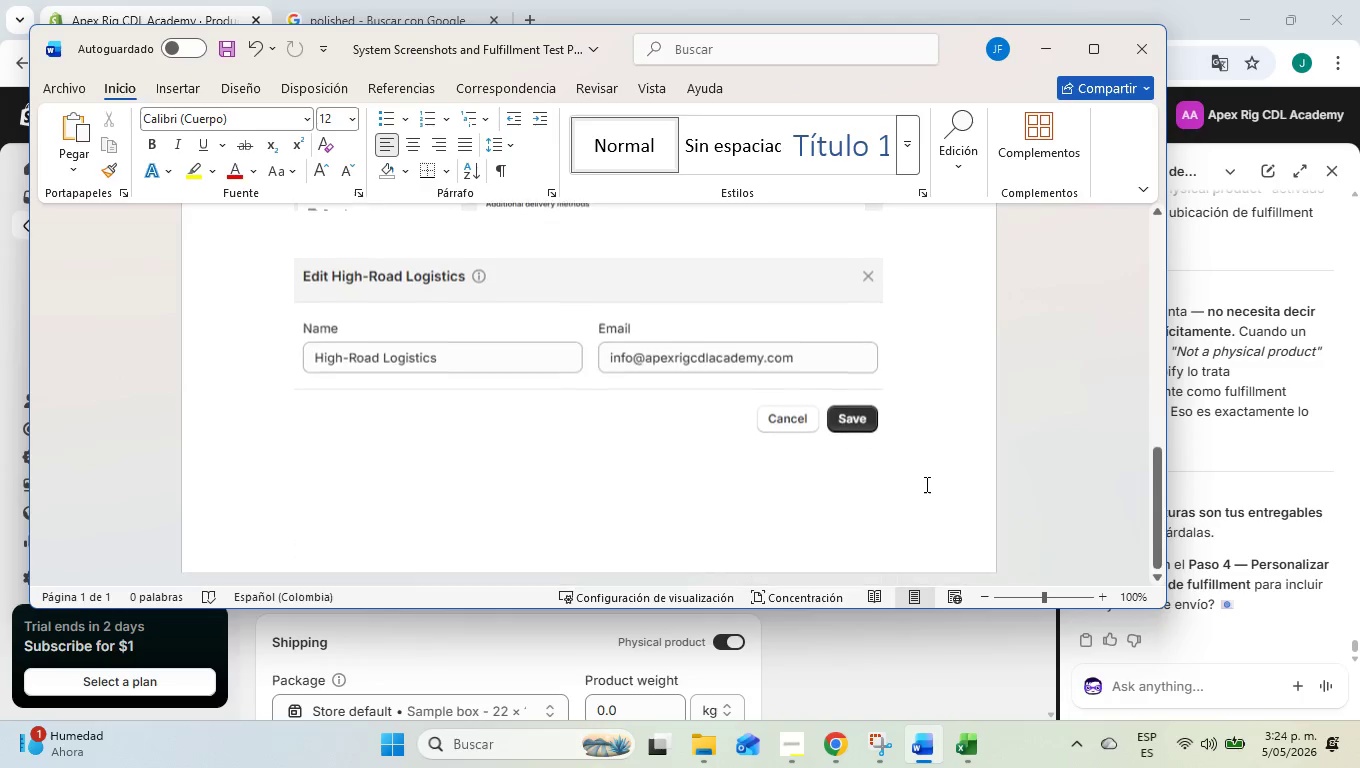 
key(Control+V)
 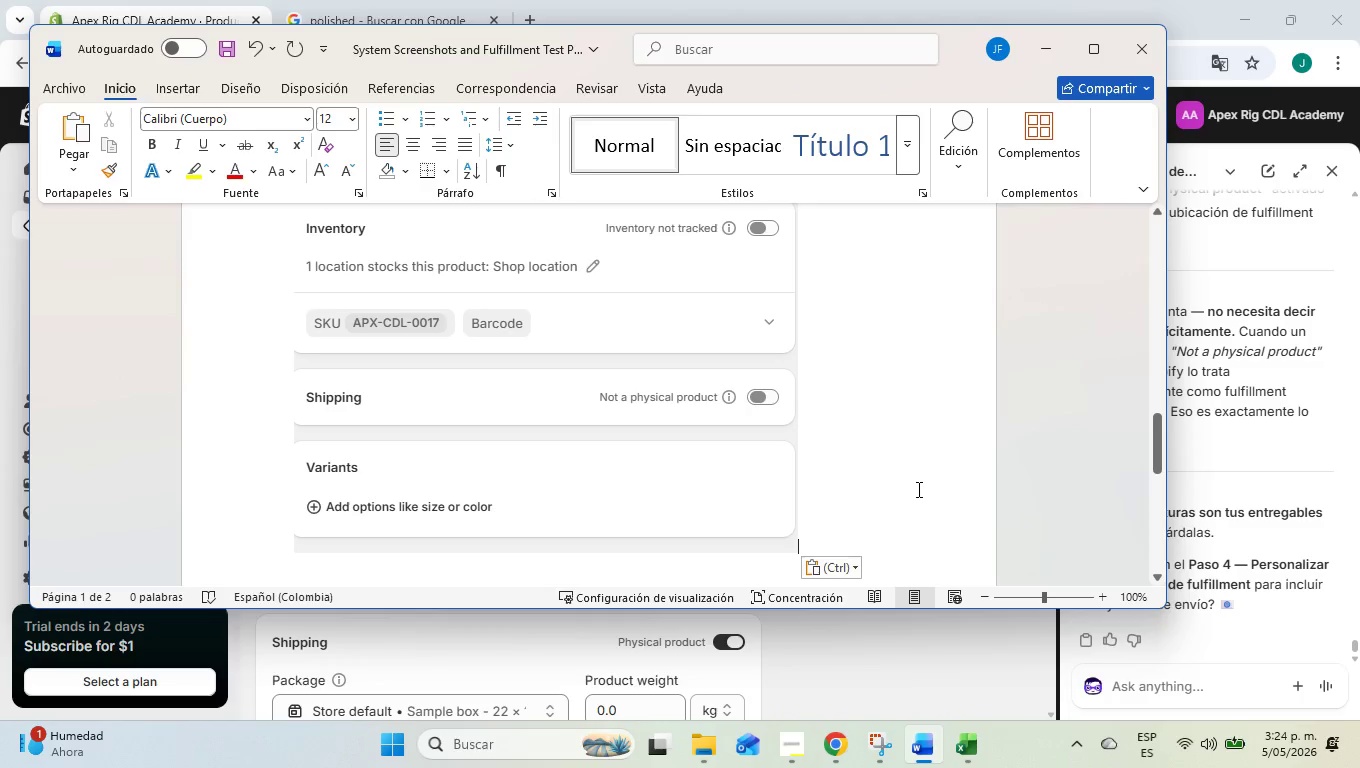 
key(Enter)
 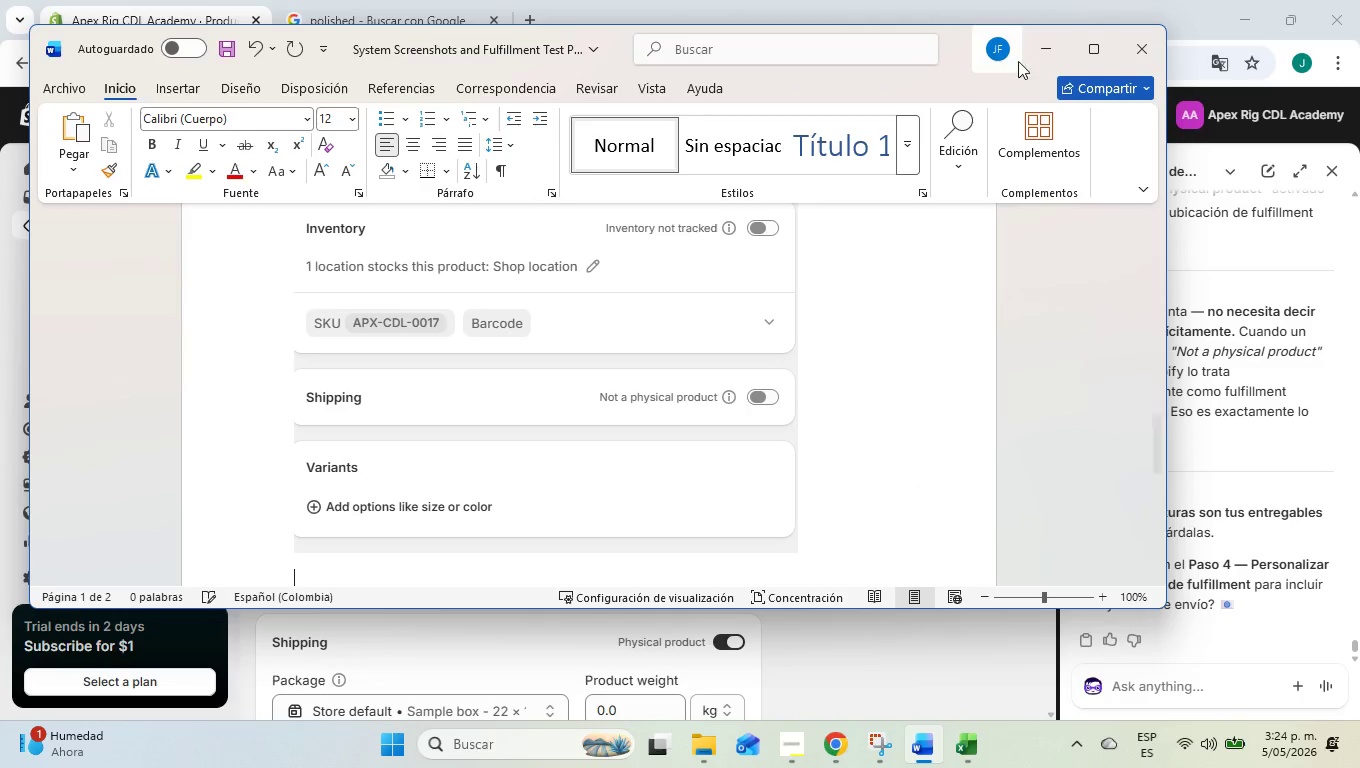 
left_click([1031, 55])
 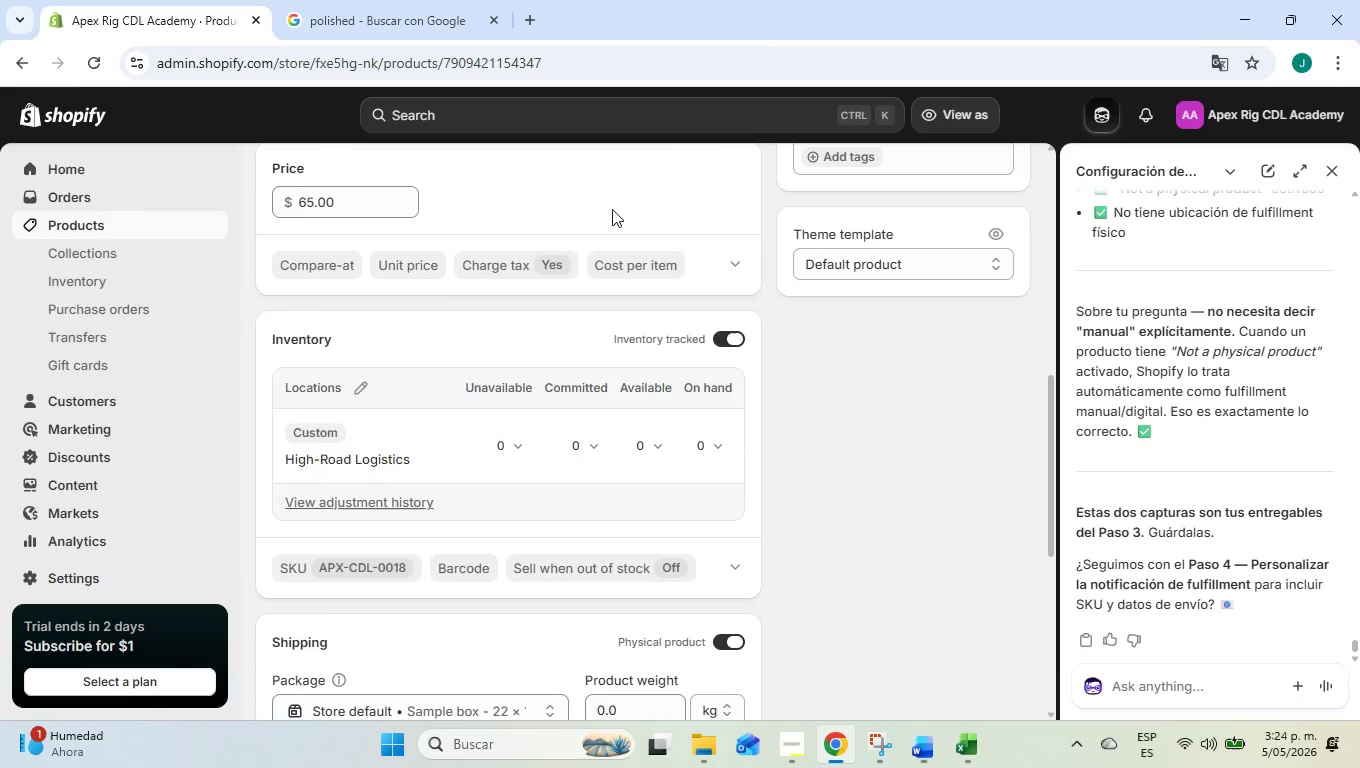 
scroll: coordinate [366, 312], scroll_direction: up, amount: 13.0
 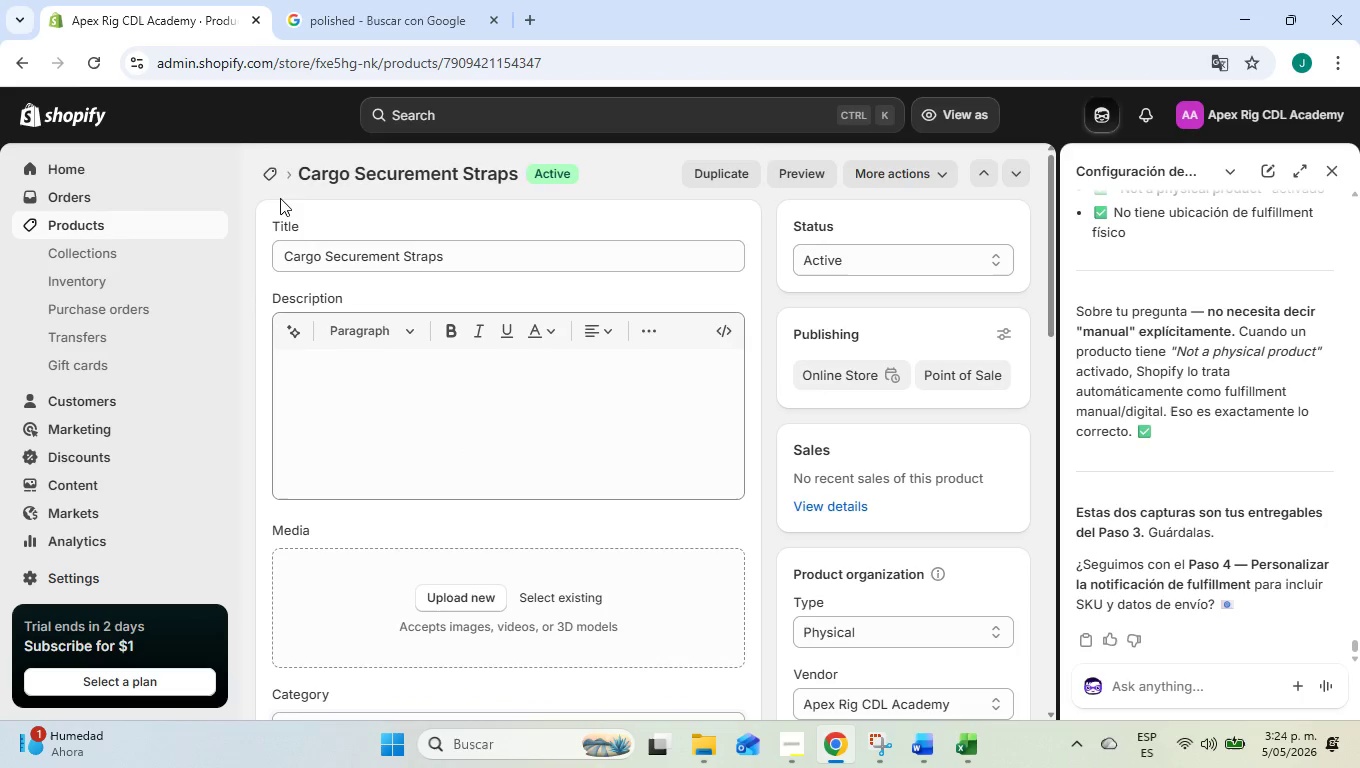 
mouse_move([297, 197])
 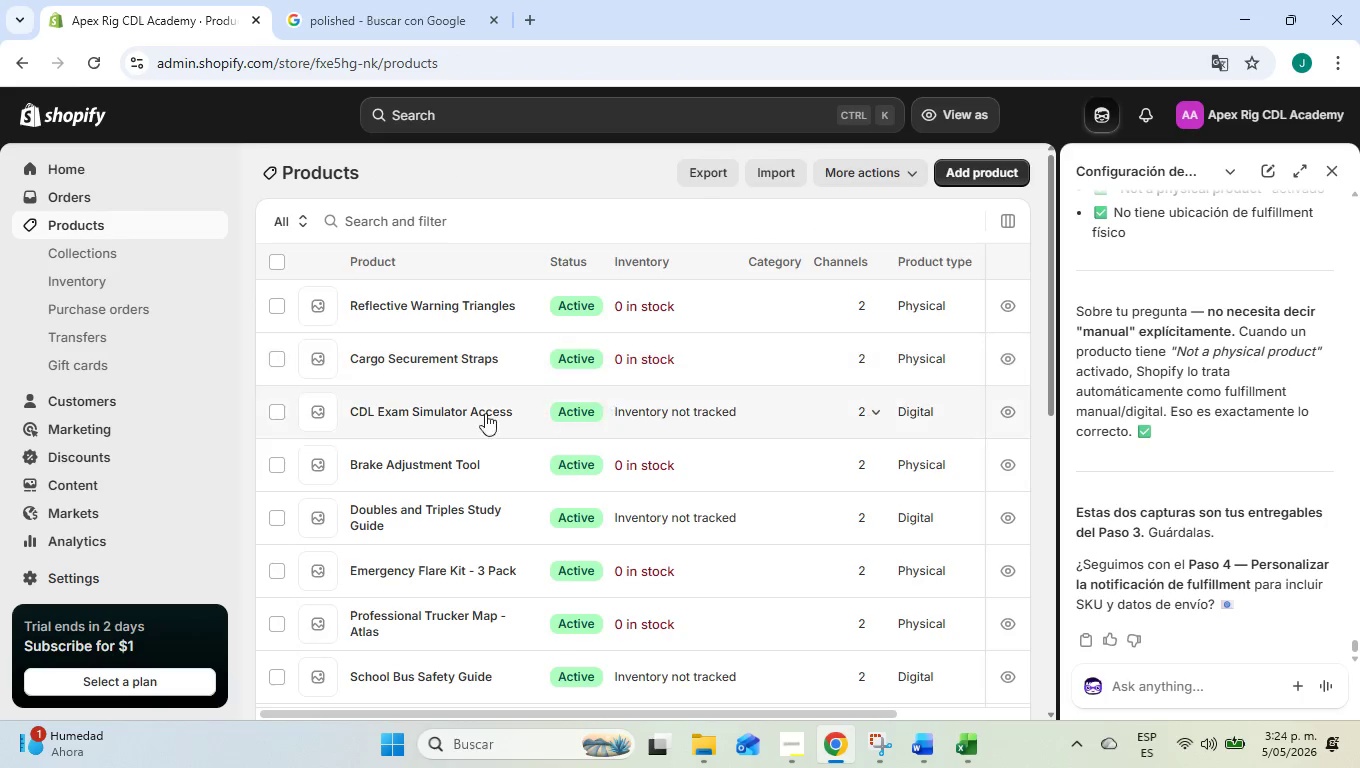 
left_click([434, 411])
 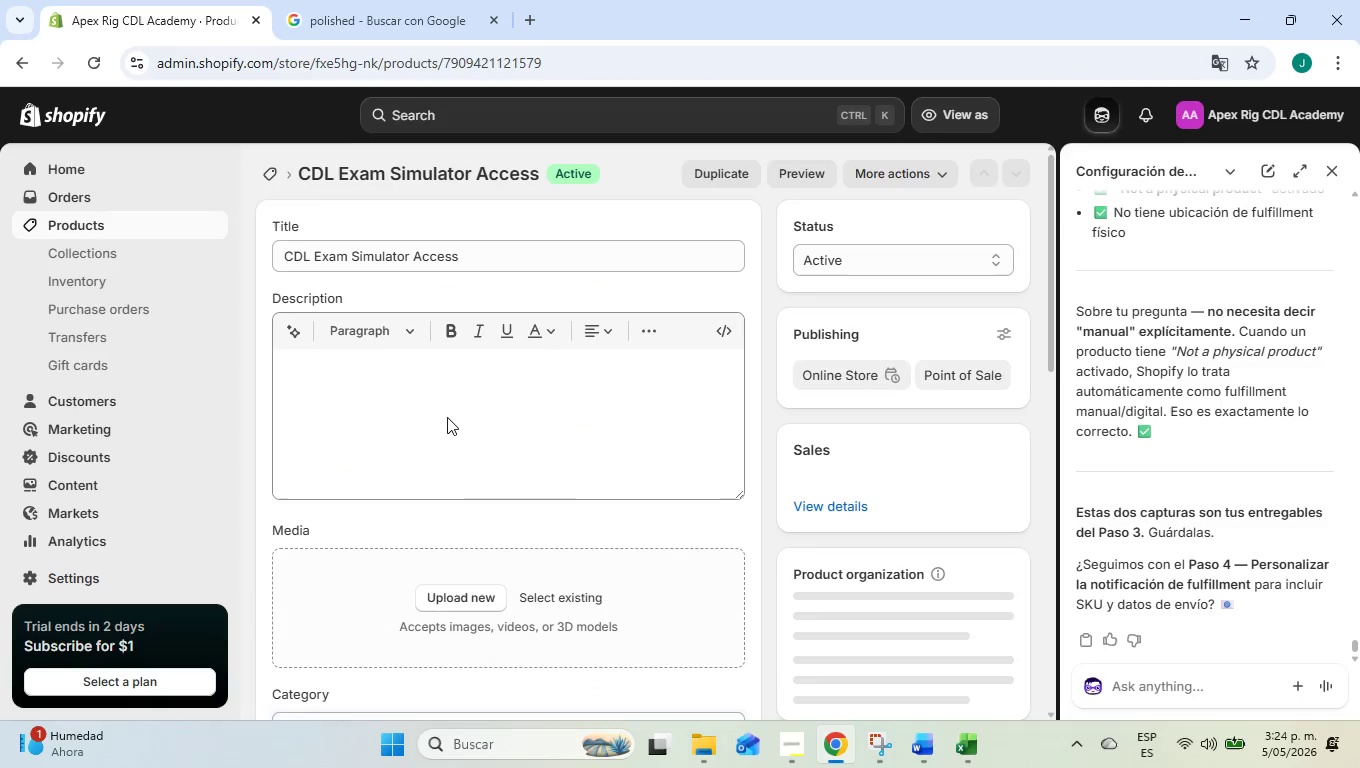 
scroll: coordinate [798, 413], scroll_direction: down, amount: 8.0
 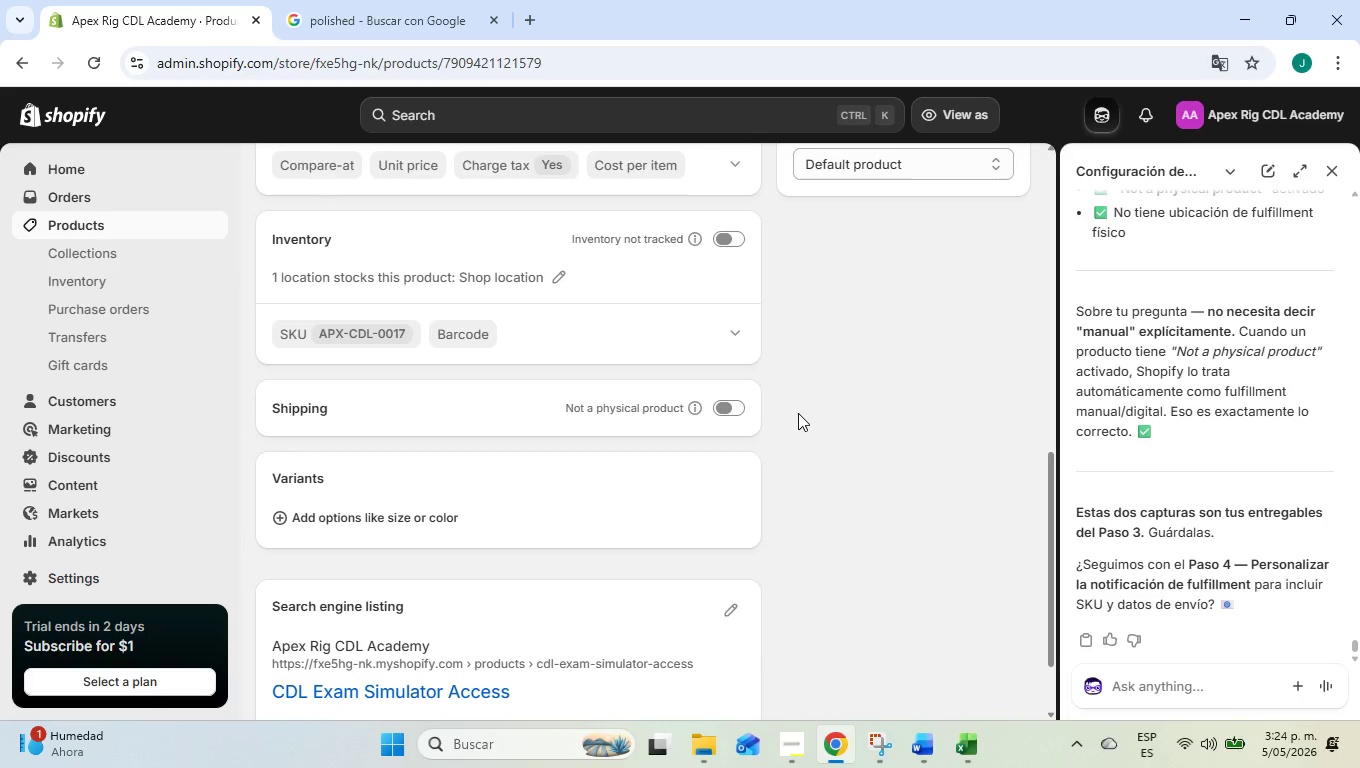 
scroll: coordinate [798, 413], scroll_direction: up, amount: 1.0
 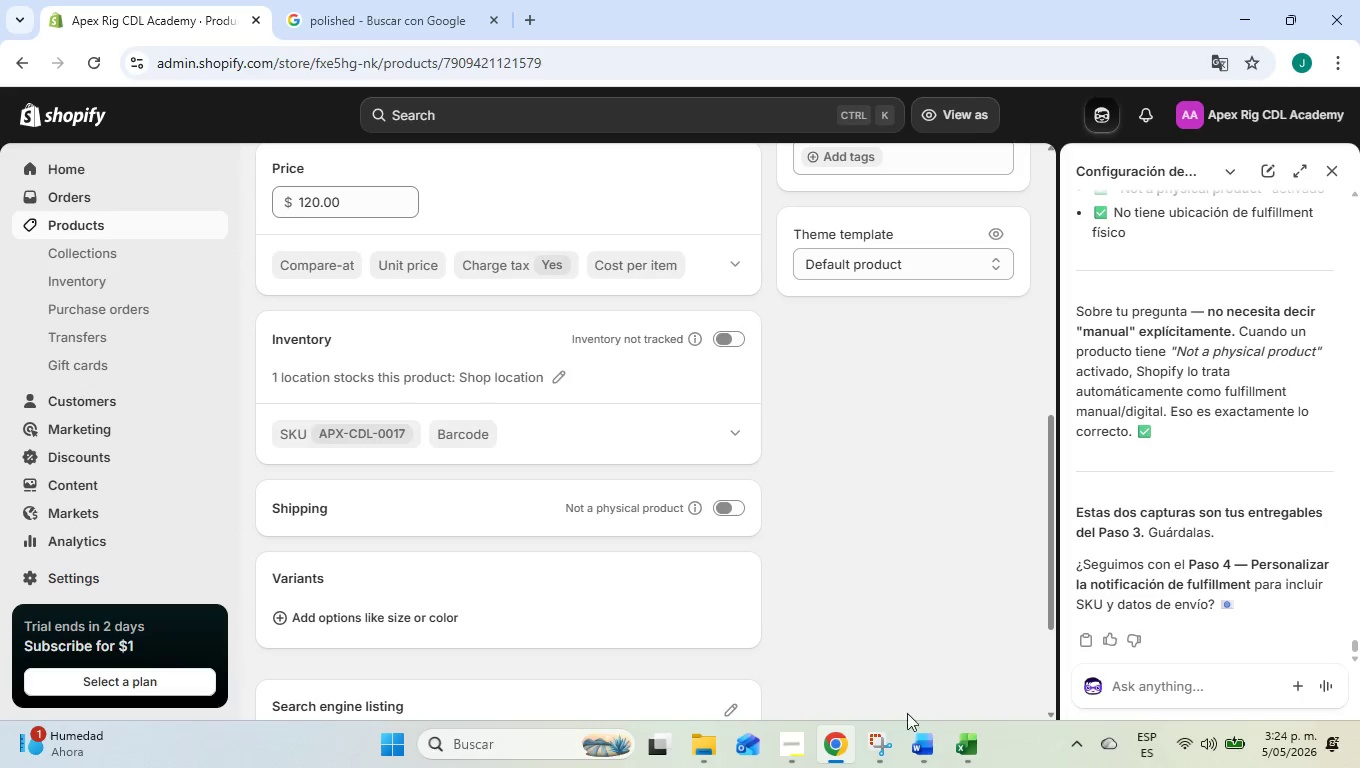 
left_click([919, 742])
 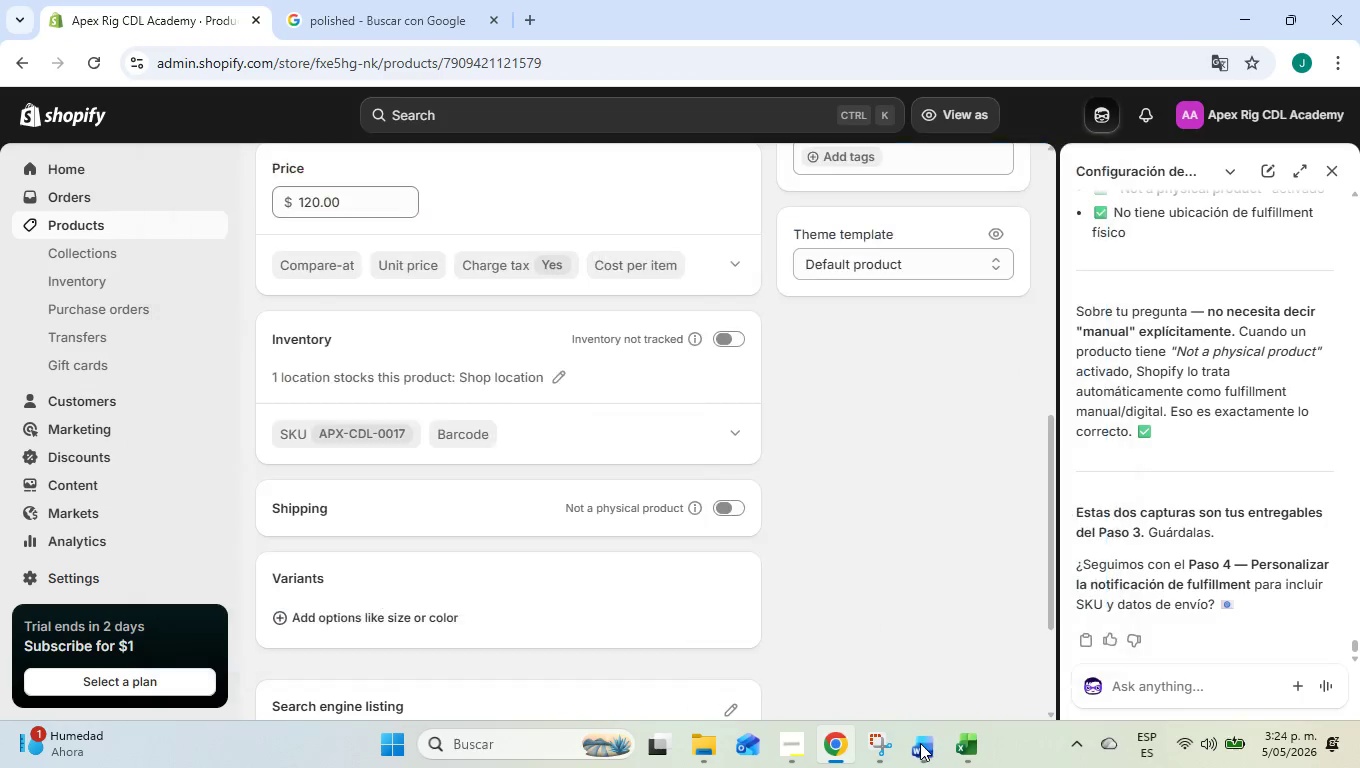 
left_click([920, 743])
 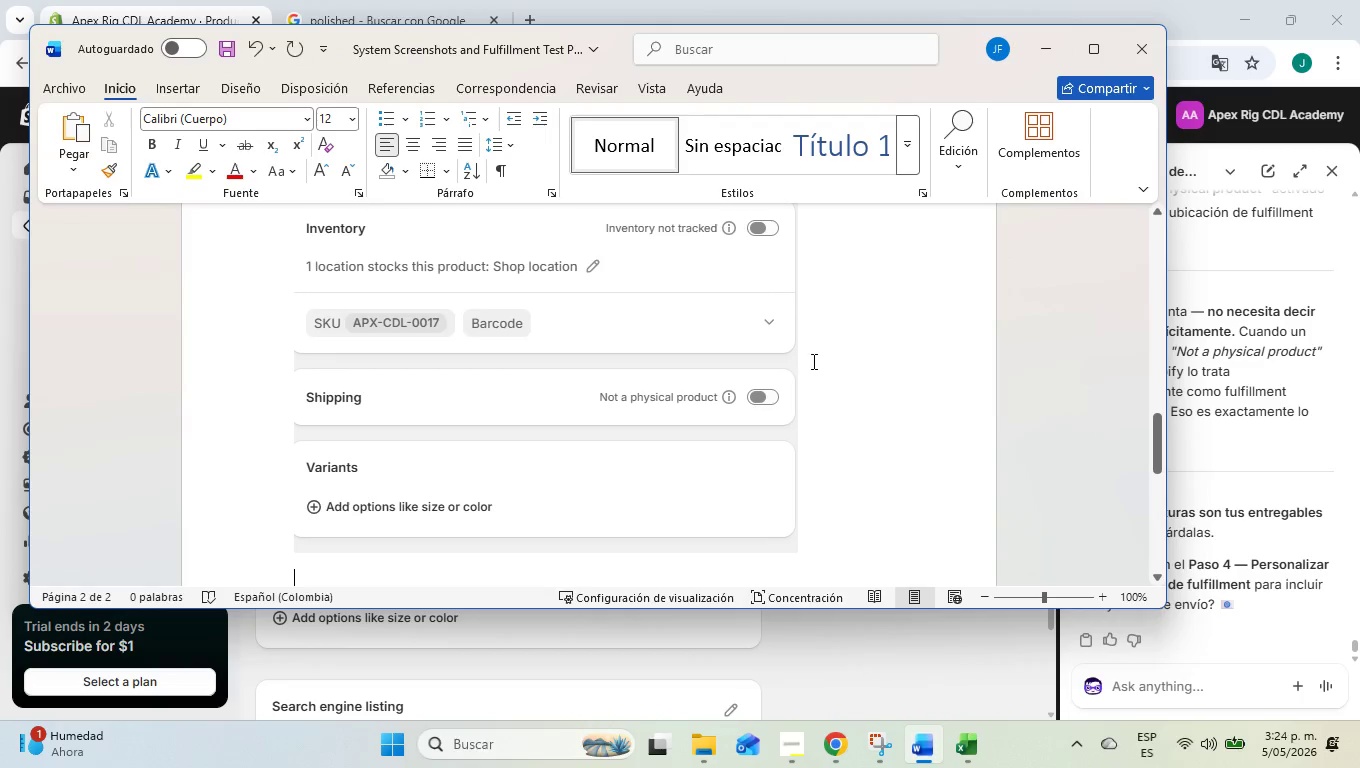 
scroll: coordinate [812, 361], scroll_direction: down, amount: 2.0
 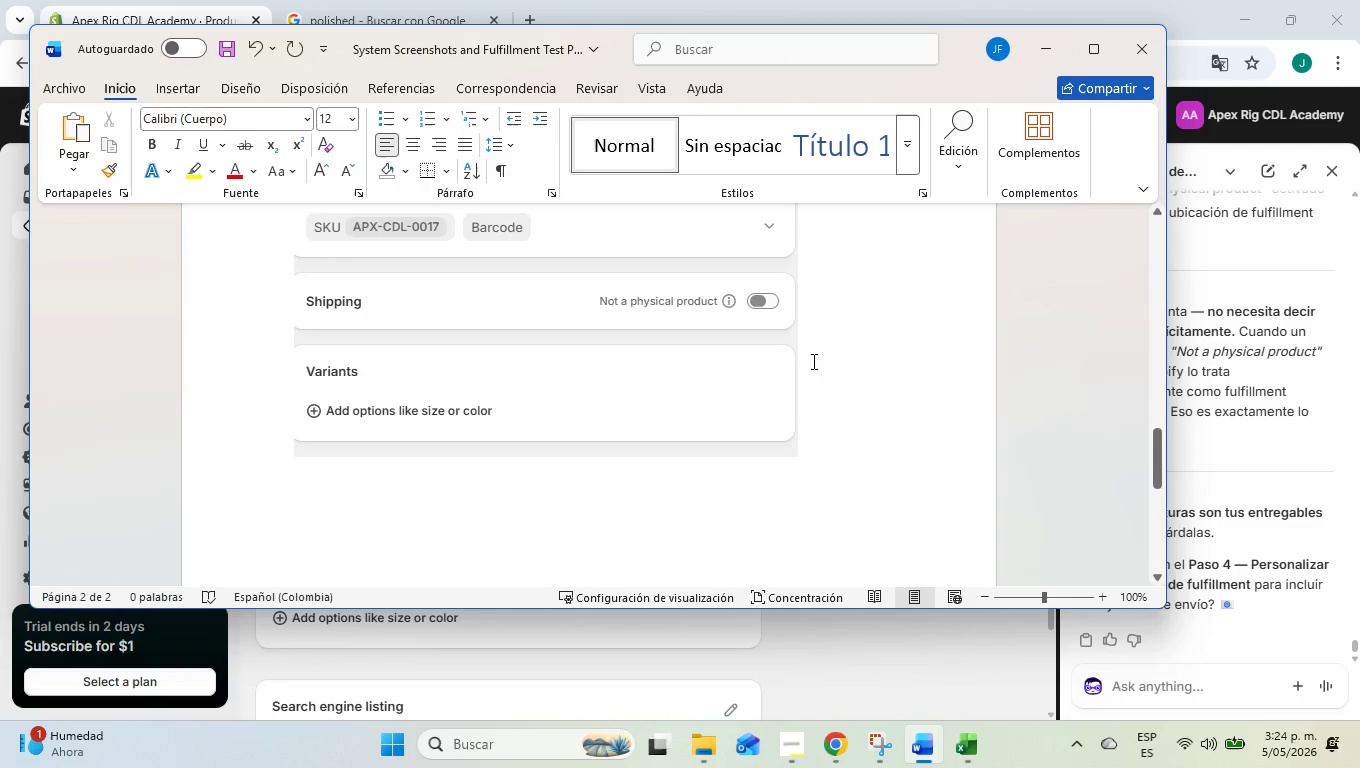 
scroll: coordinate [812, 360], scroll_direction: up, amount: 5.0
 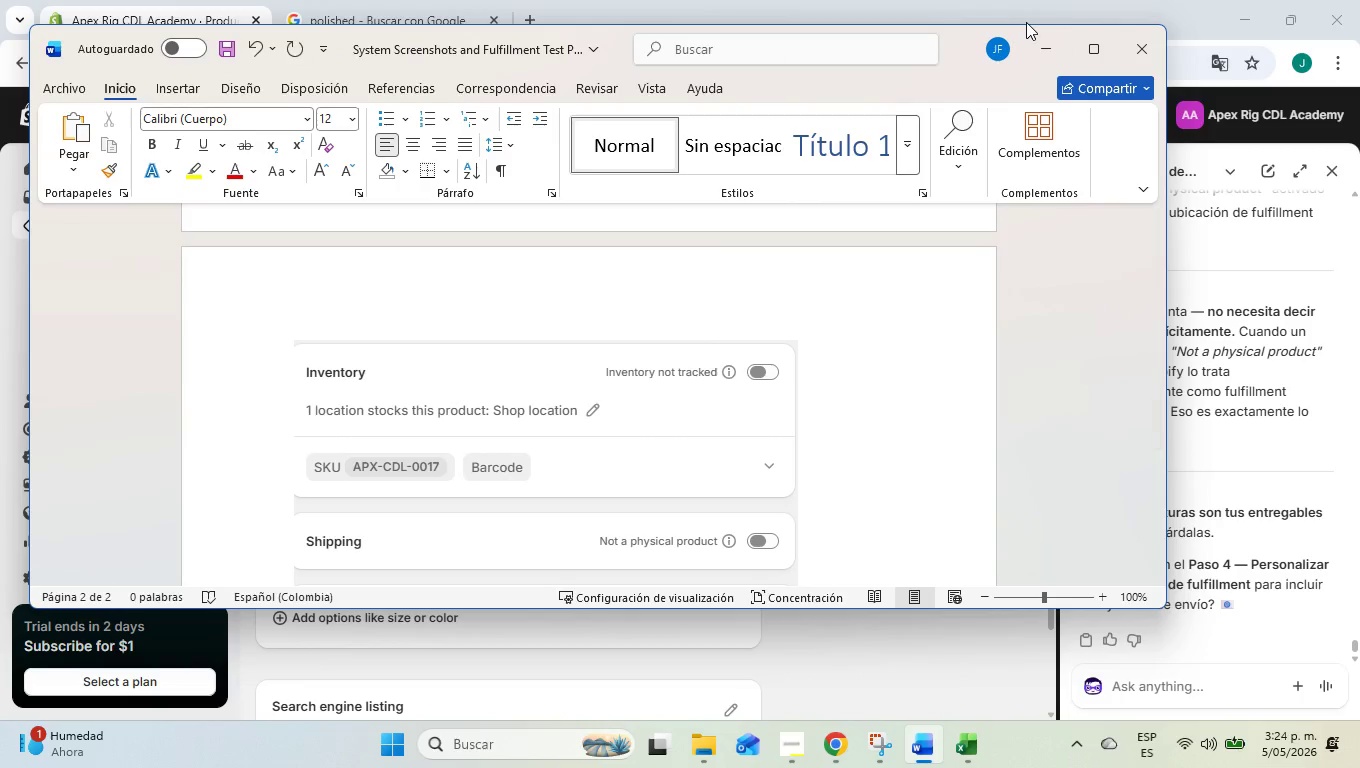 
left_click([1037, 53])
 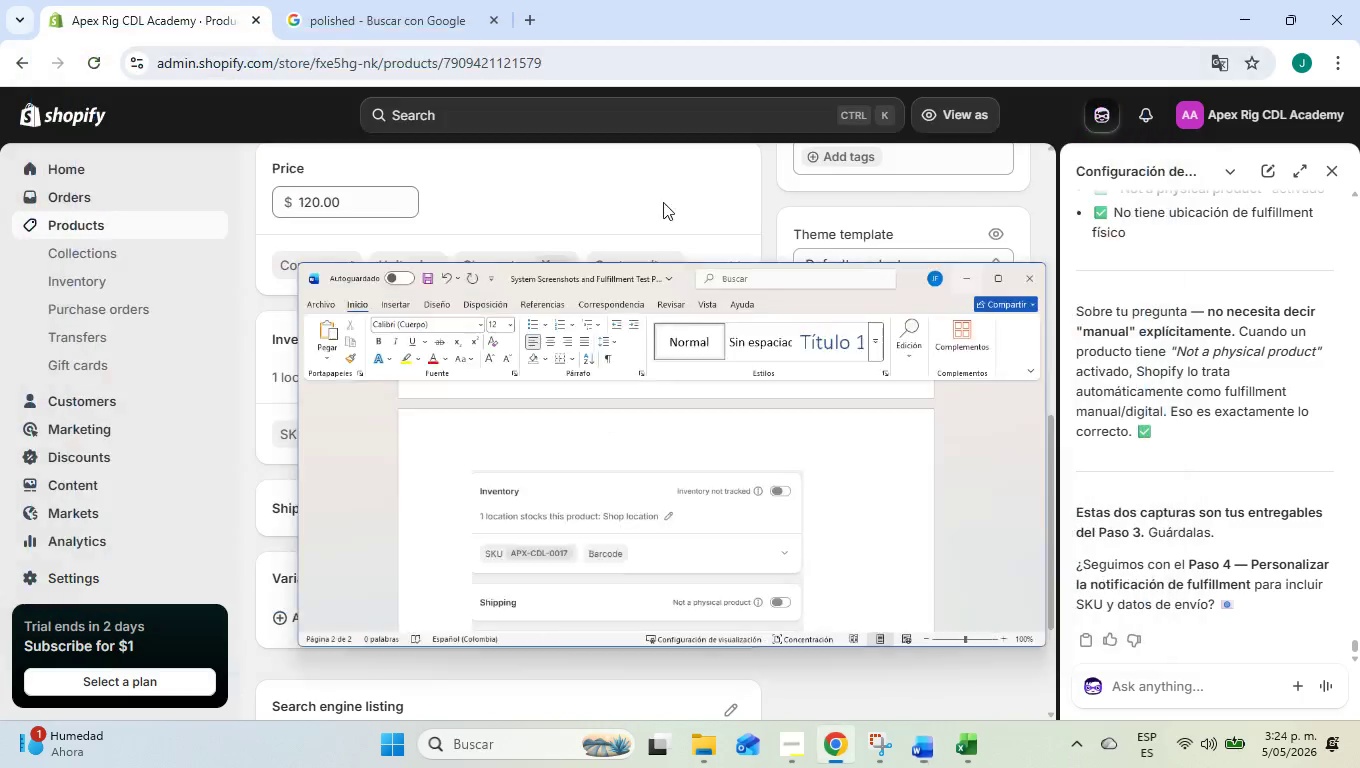 
scroll: coordinate [326, 292], scroll_direction: up, amount: 15.0
 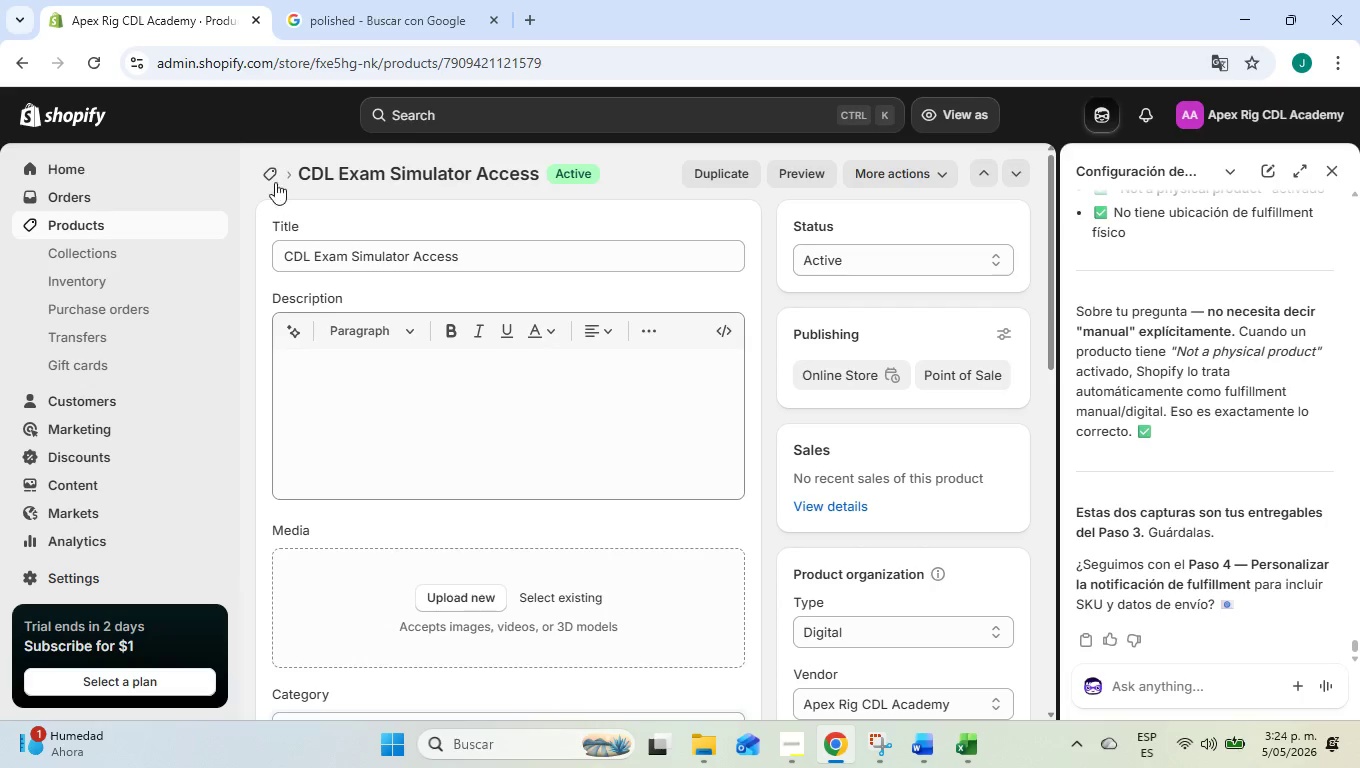 
left_click([270, 174])
 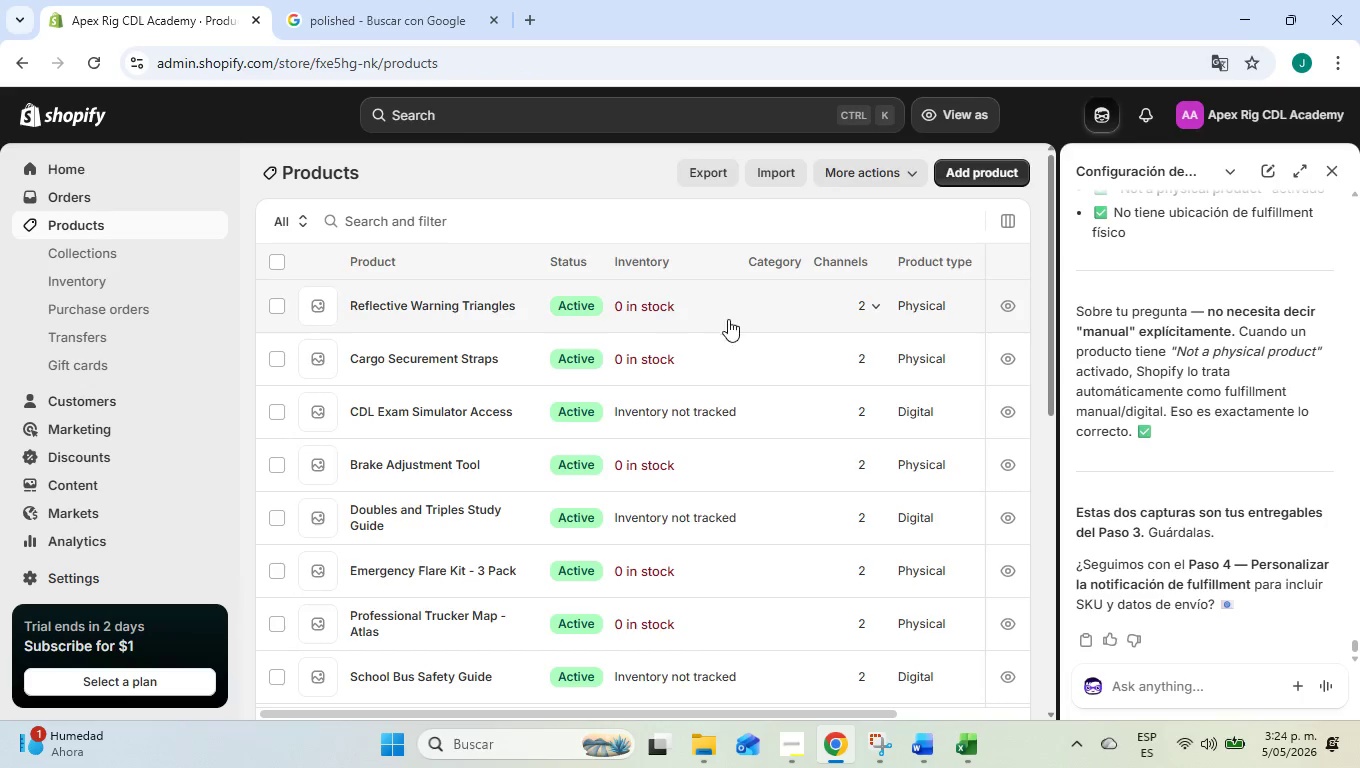 
left_click([428, 361])
 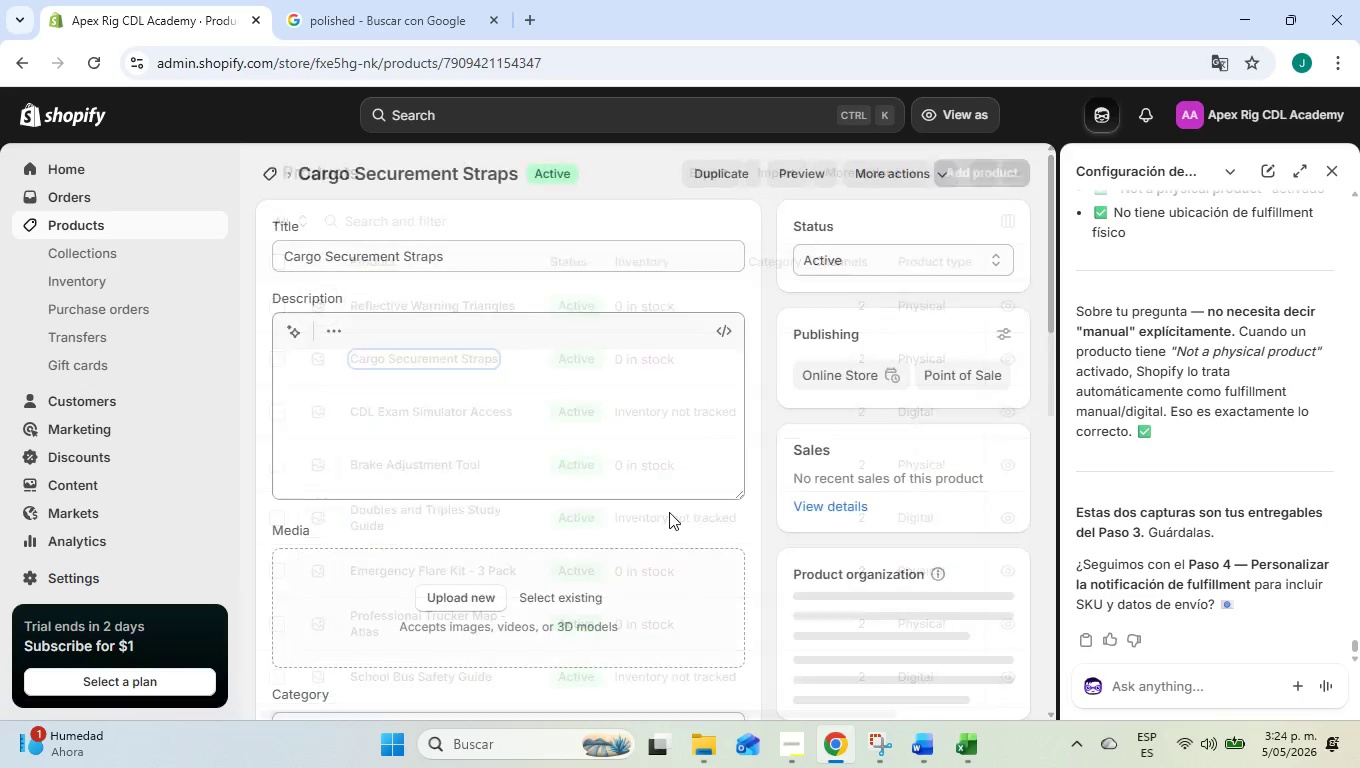 
scroll: coordinate [780, 453], scroll_direction: down, amount: 14.0
 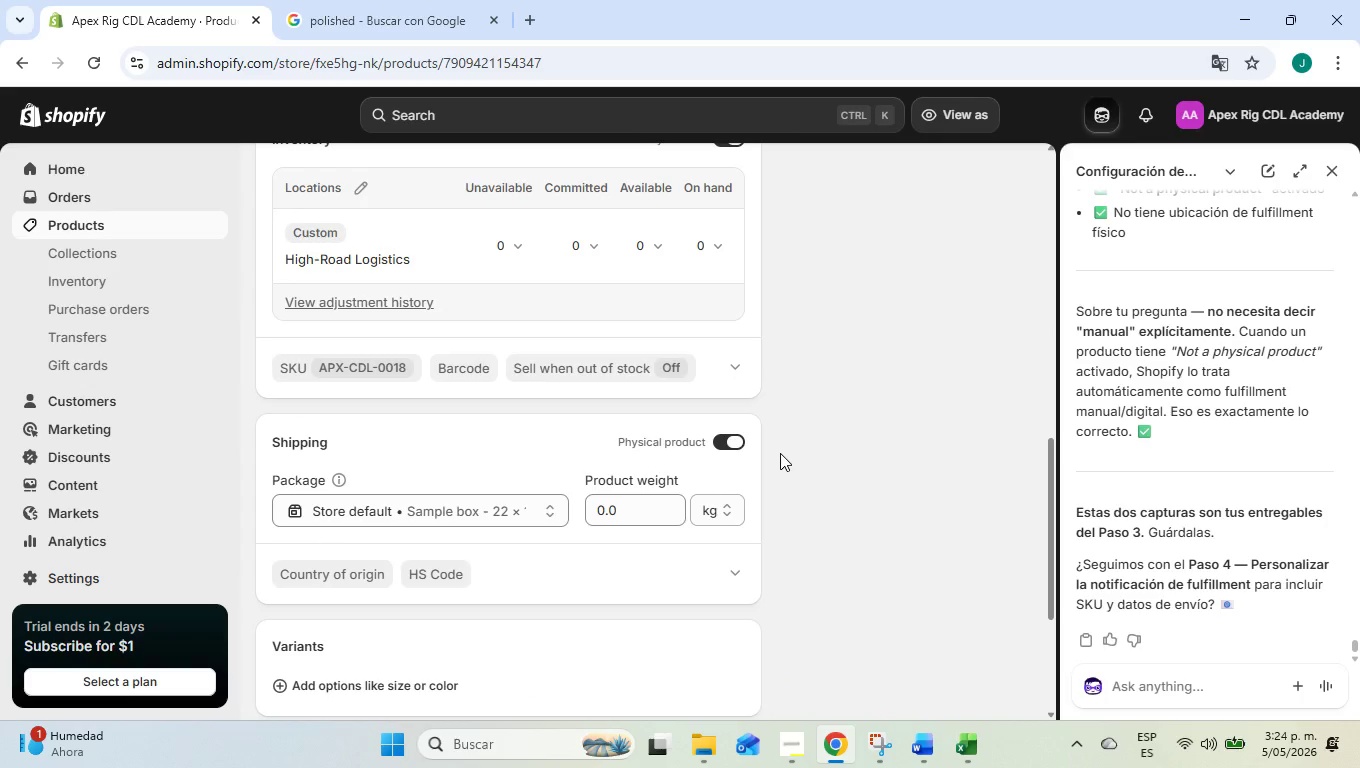 
scroll: coordinate [780, 453], scroll_direction: up, amount: 1.0
 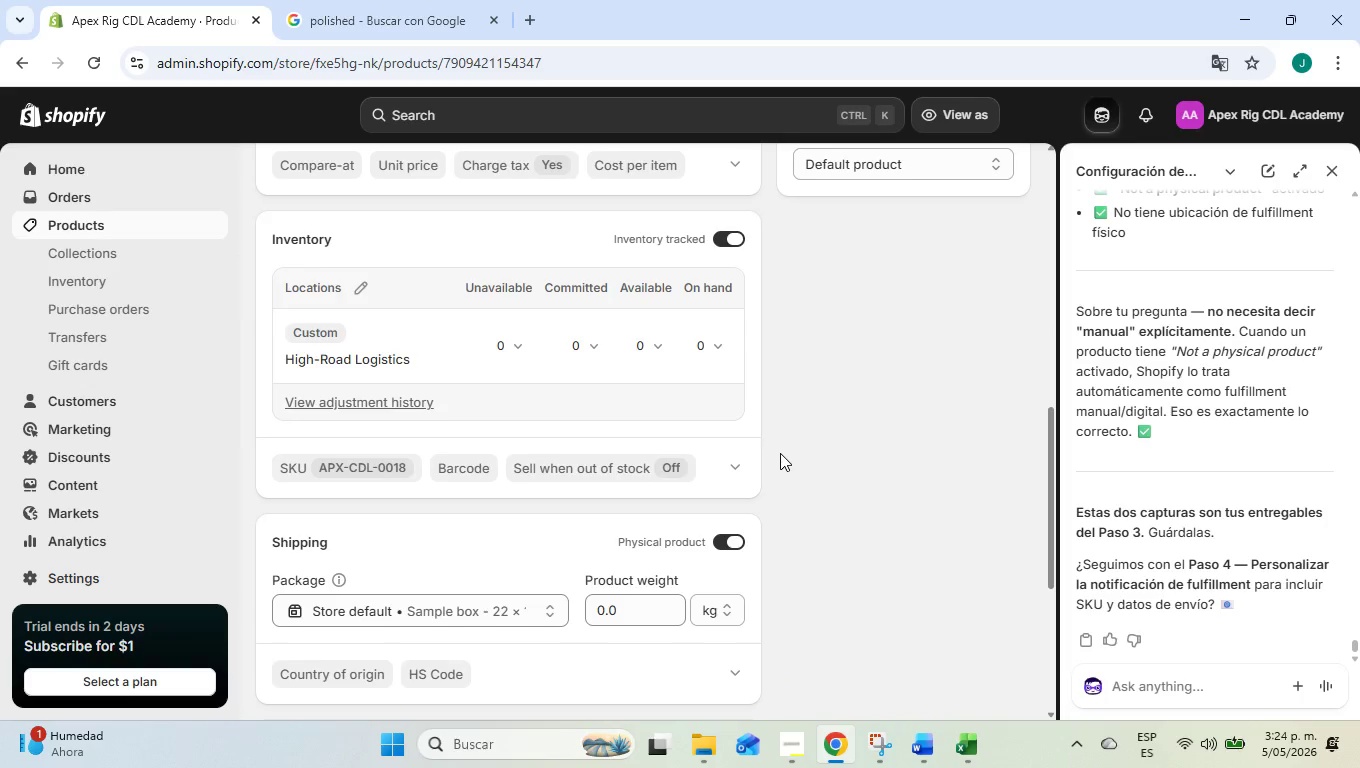 
scroll: coordinate [780, 453], scroll_direction: down, amount: 3.0
 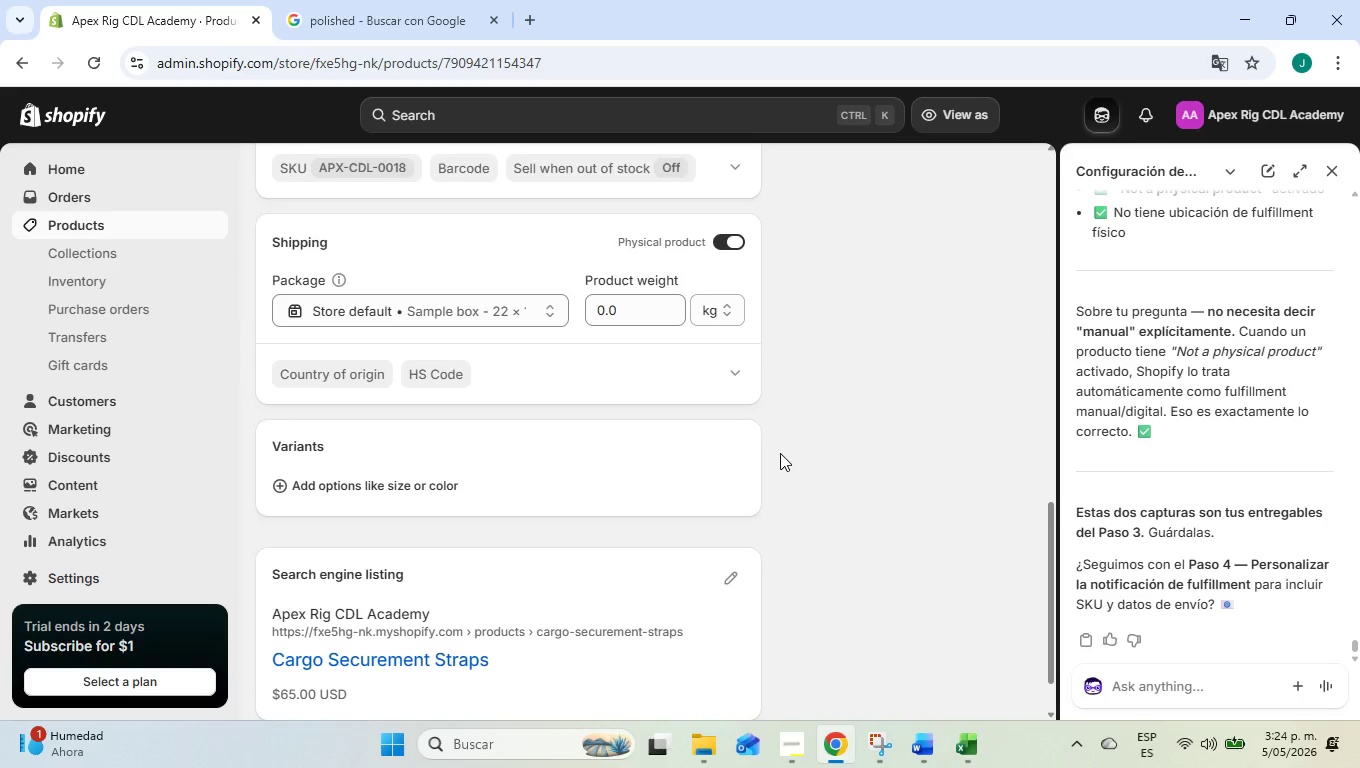 
scroll: coordinate [780, 453], scroll_direction: up, amount: 3.0
 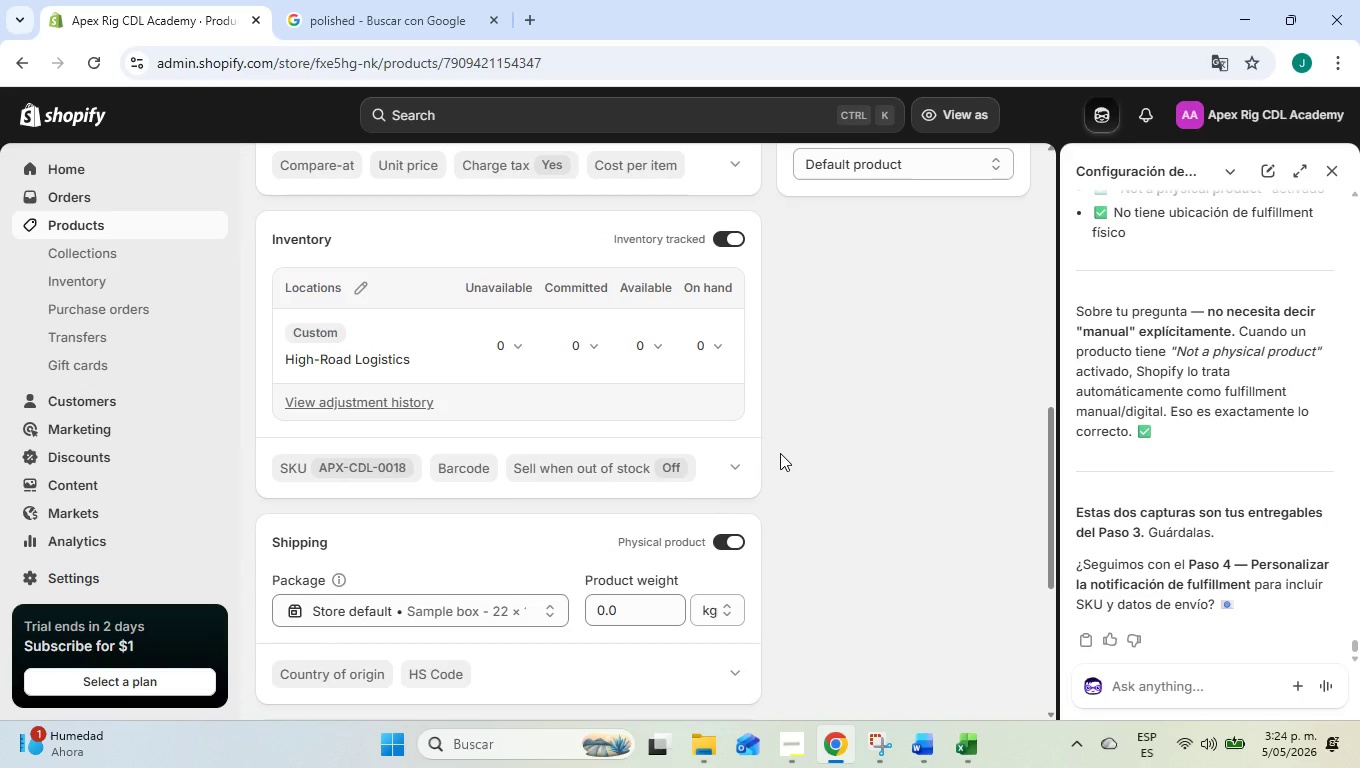 
scroll: coordinate [780, 453], scroll_direction: down, amount: 1.0
 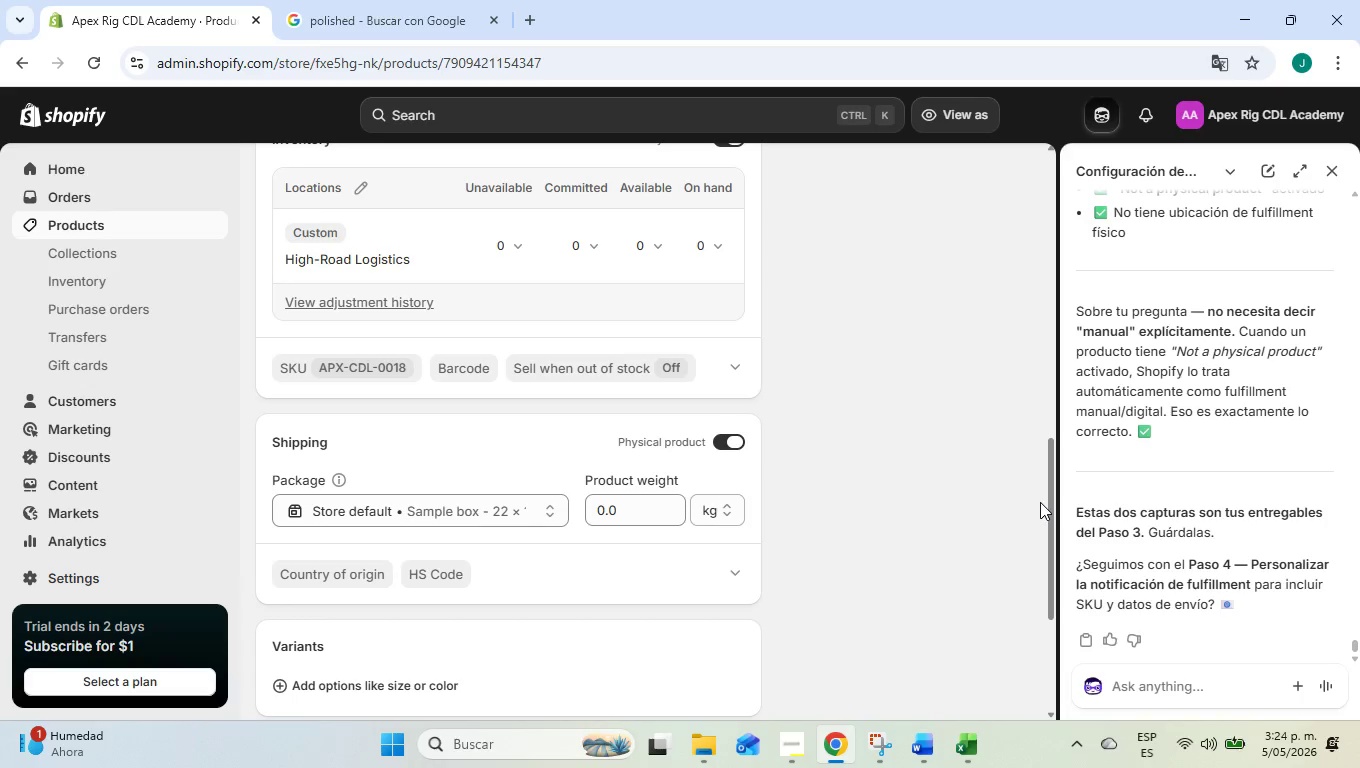 
left_click_drag(start_coordinate=[1049, 492], to_coordinate=[1058, 475])
 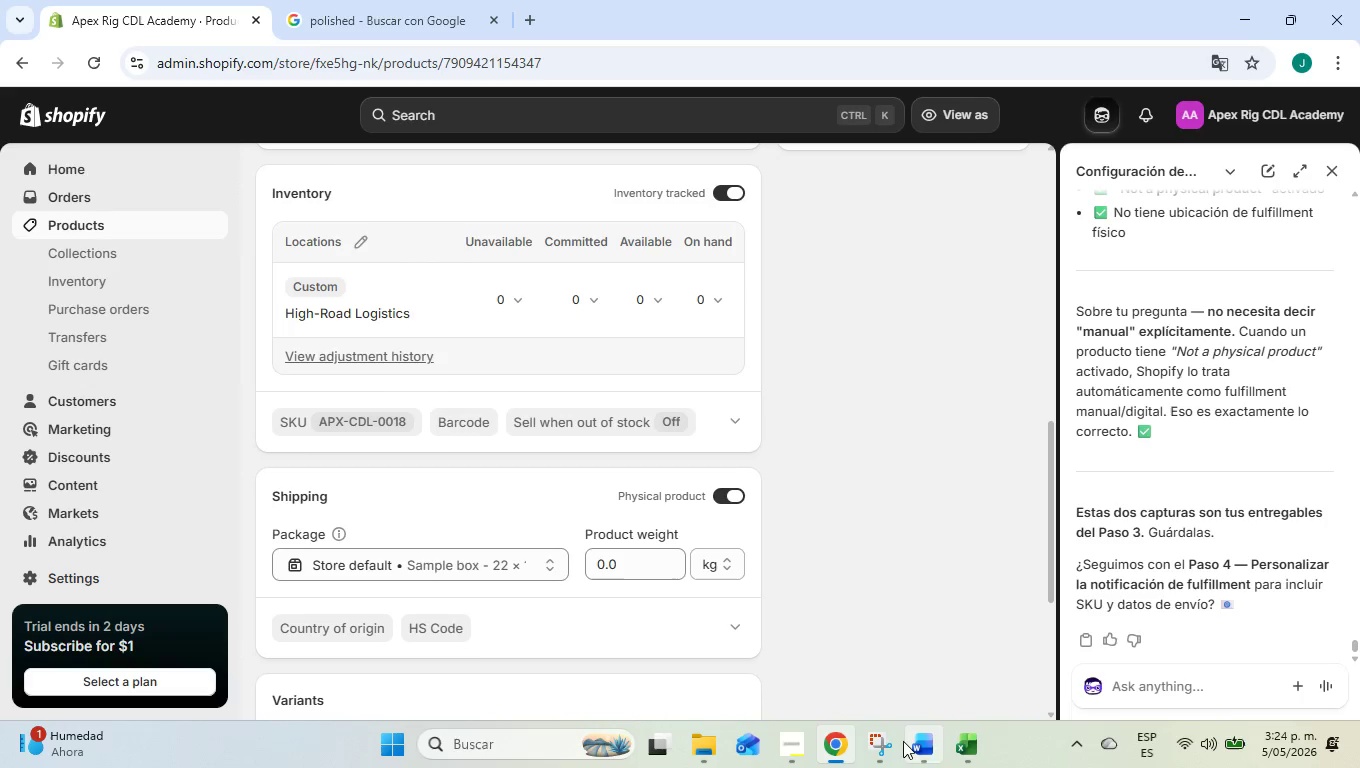 
left_click([895, 746])
 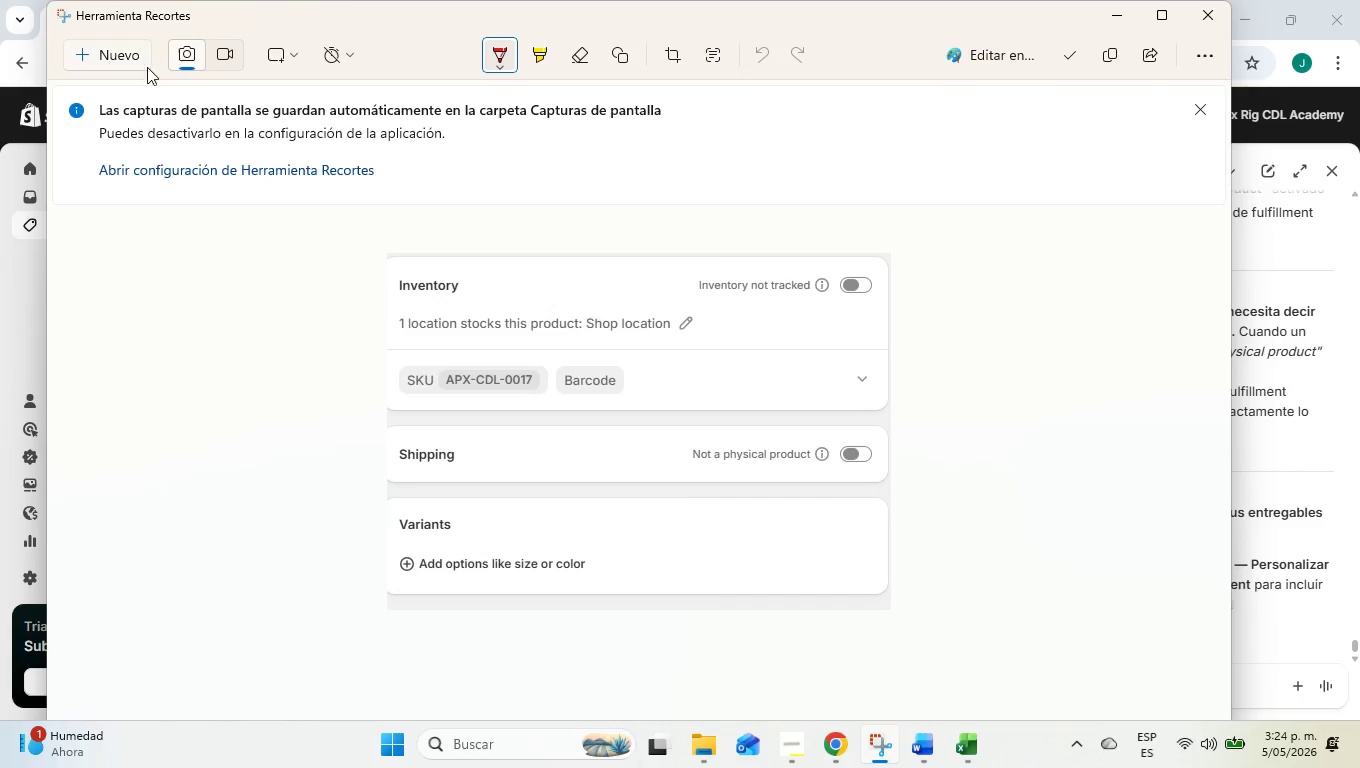 
left_click([91, 46])
 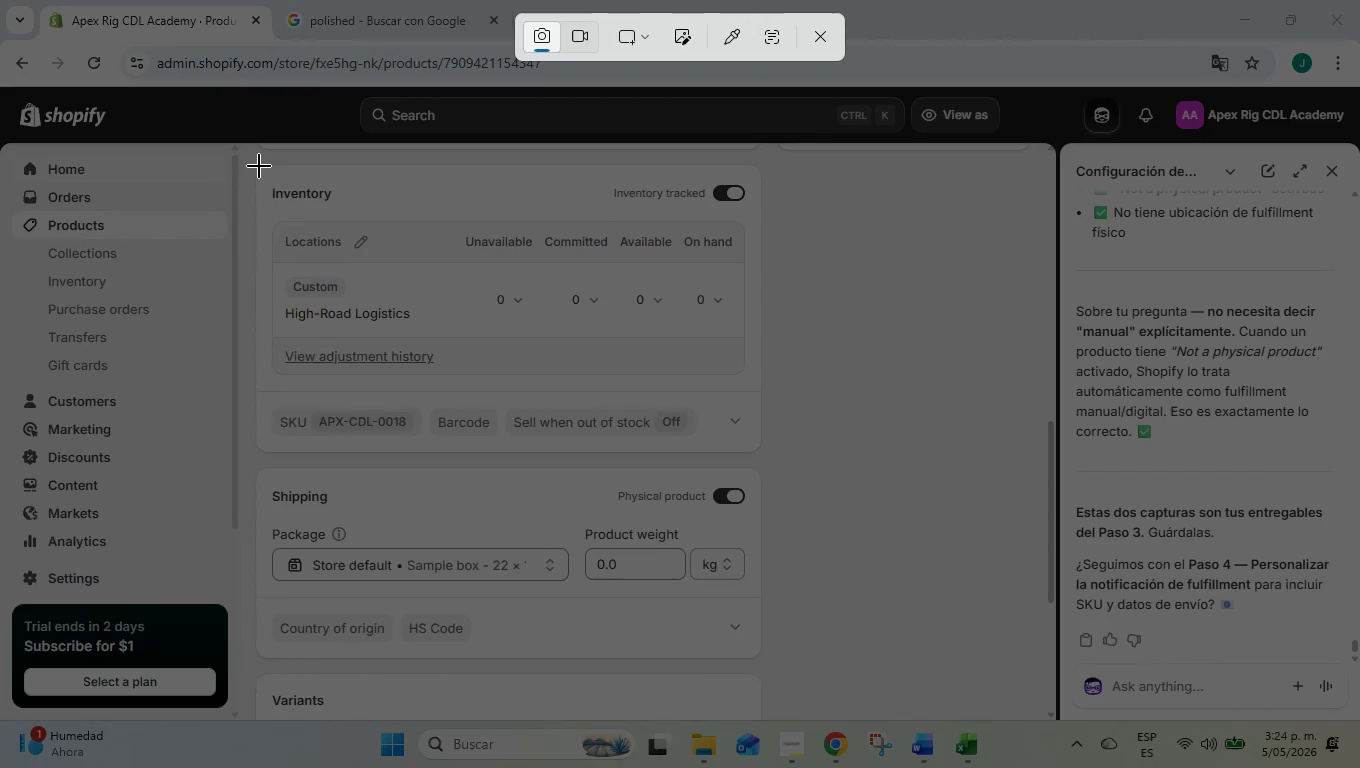 
left_click_drag(start_coordinate=[255, 162], to_coordinate=[768, 664])
 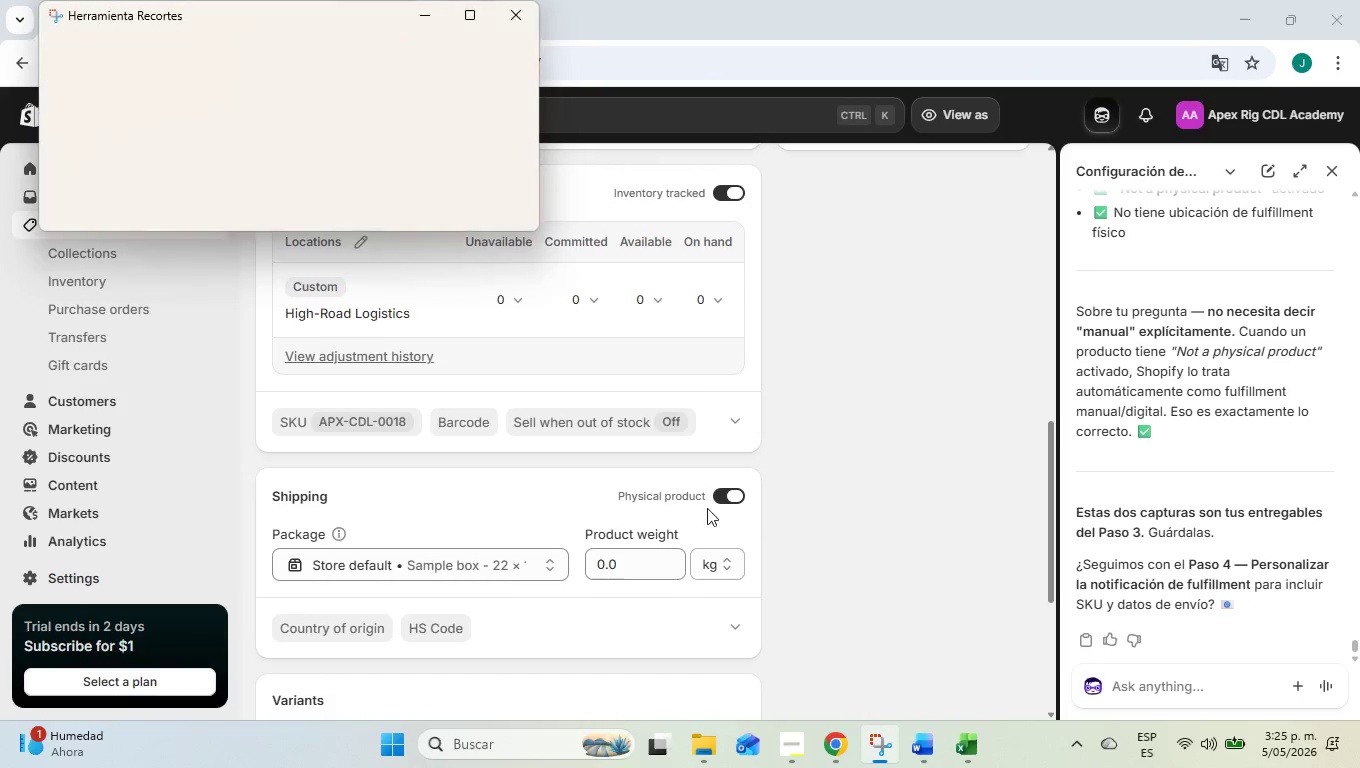 
right_click([706, 507])
 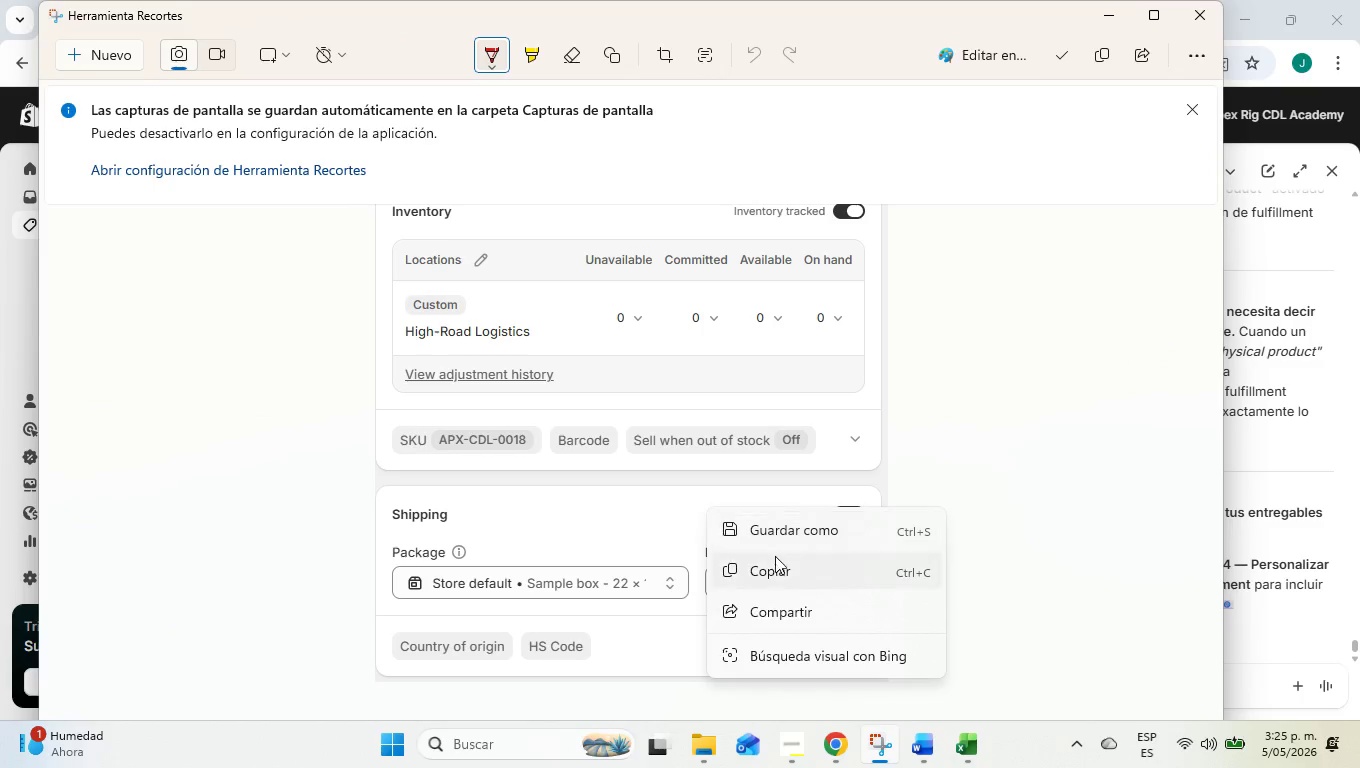 
left_click([784, 561])
 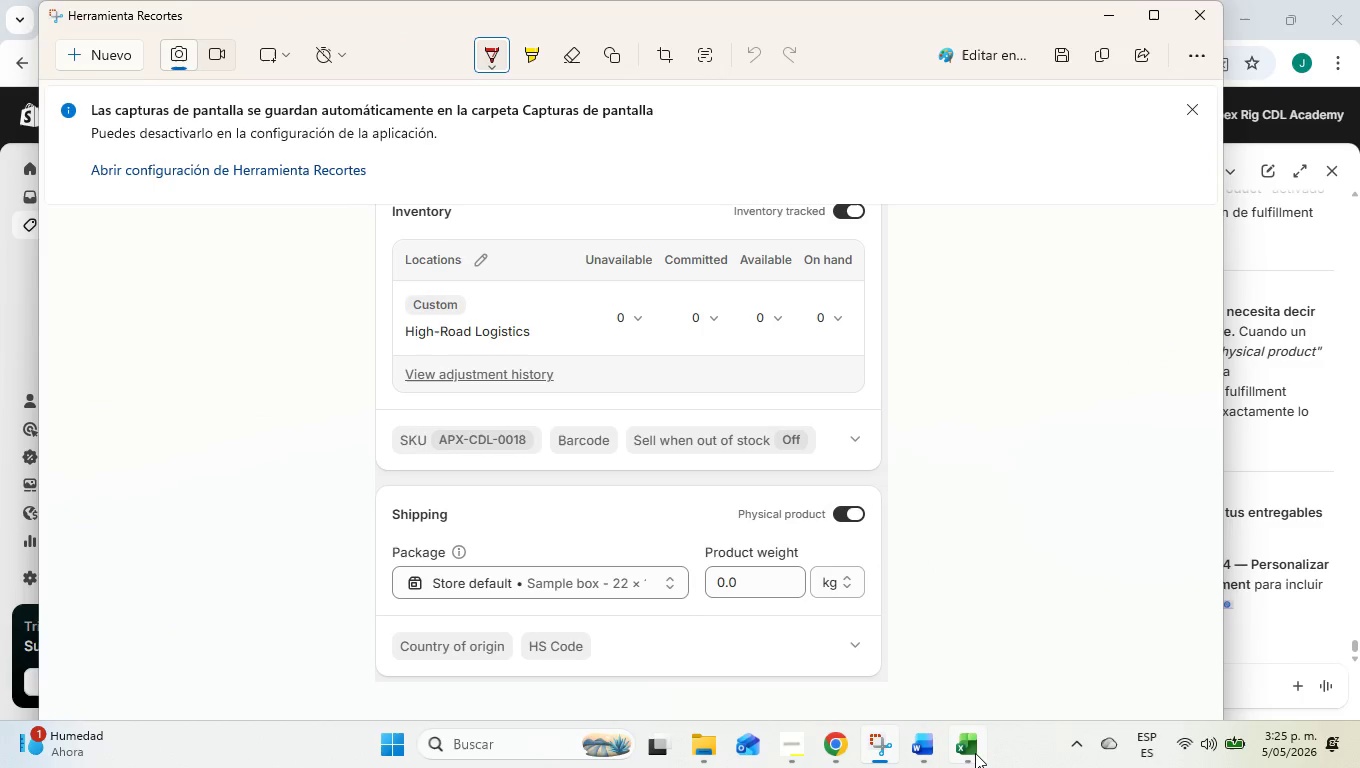 
left_click([931, 753])
 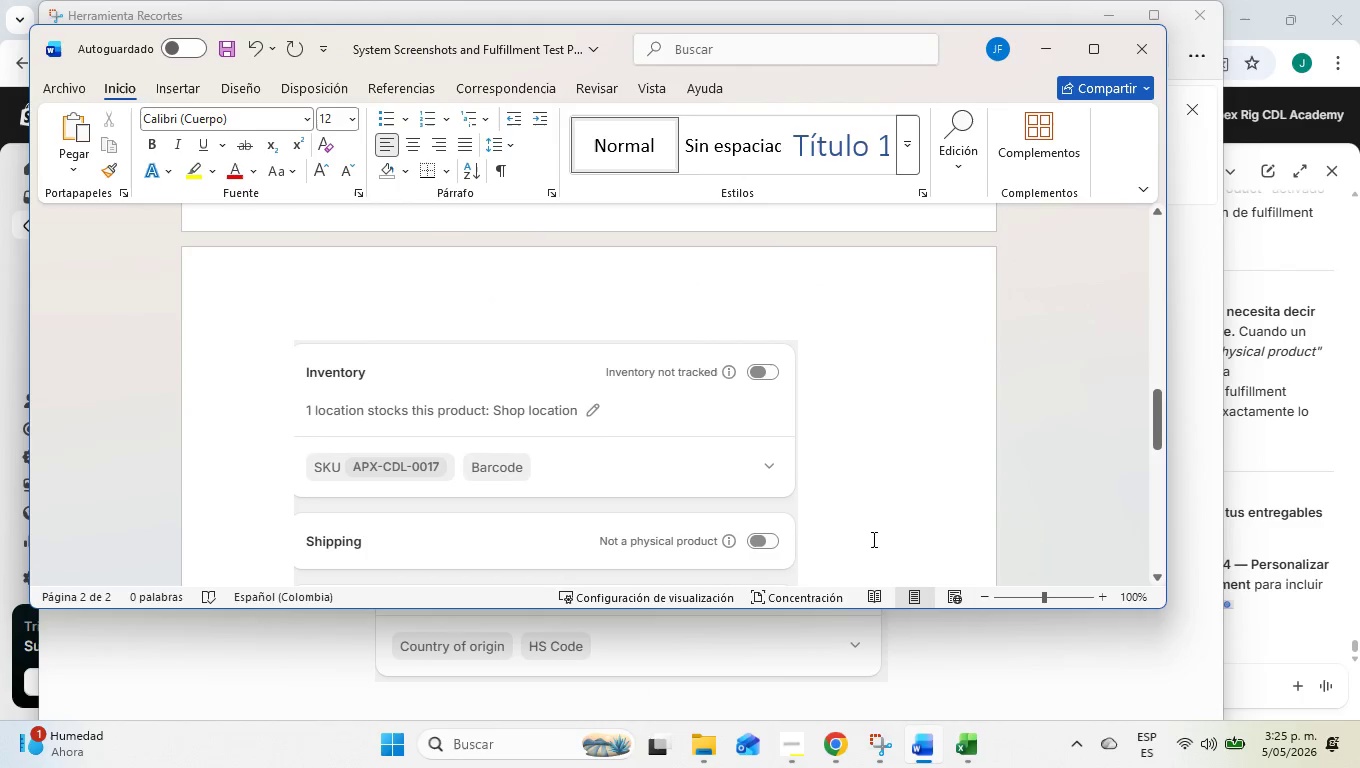 
left_click([869, 513])
 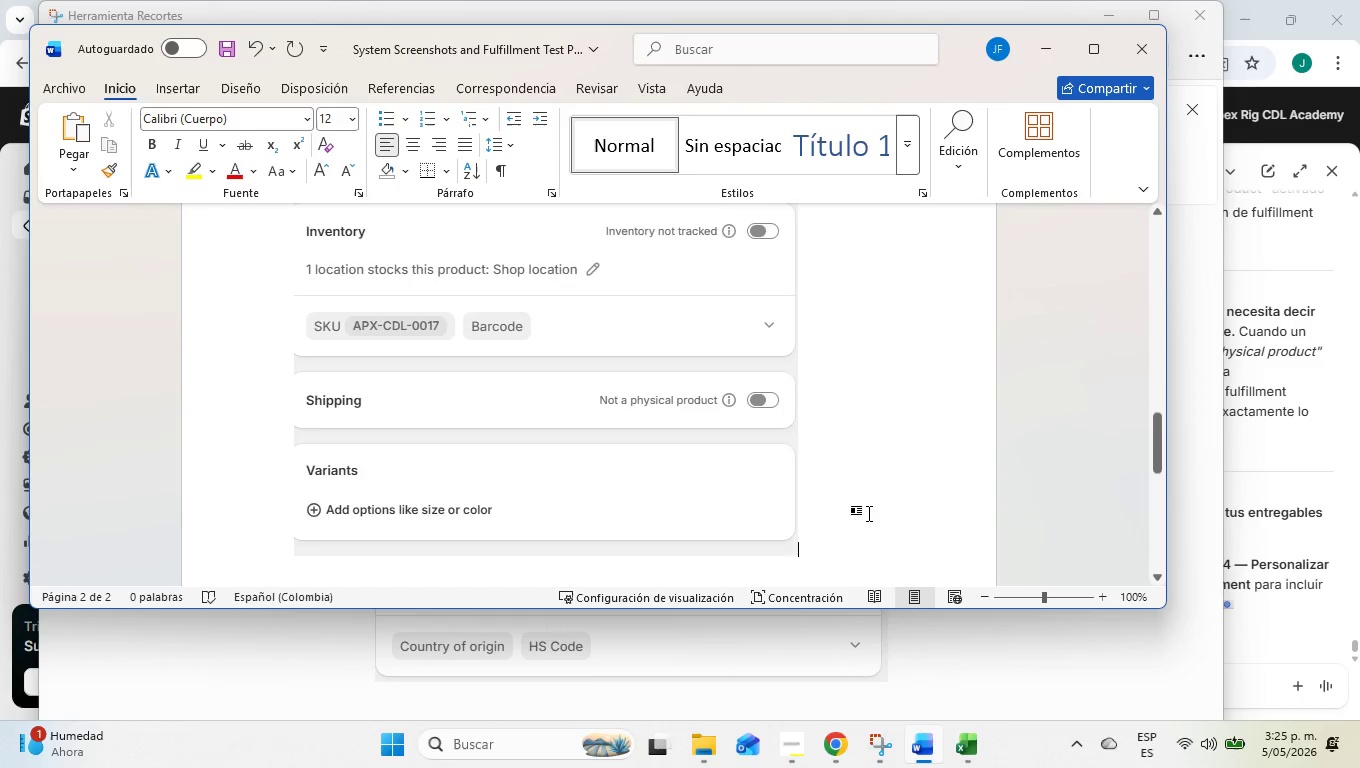 
scroll: coordinate [875, 512], scroll_direction: down, amount: 5.0
 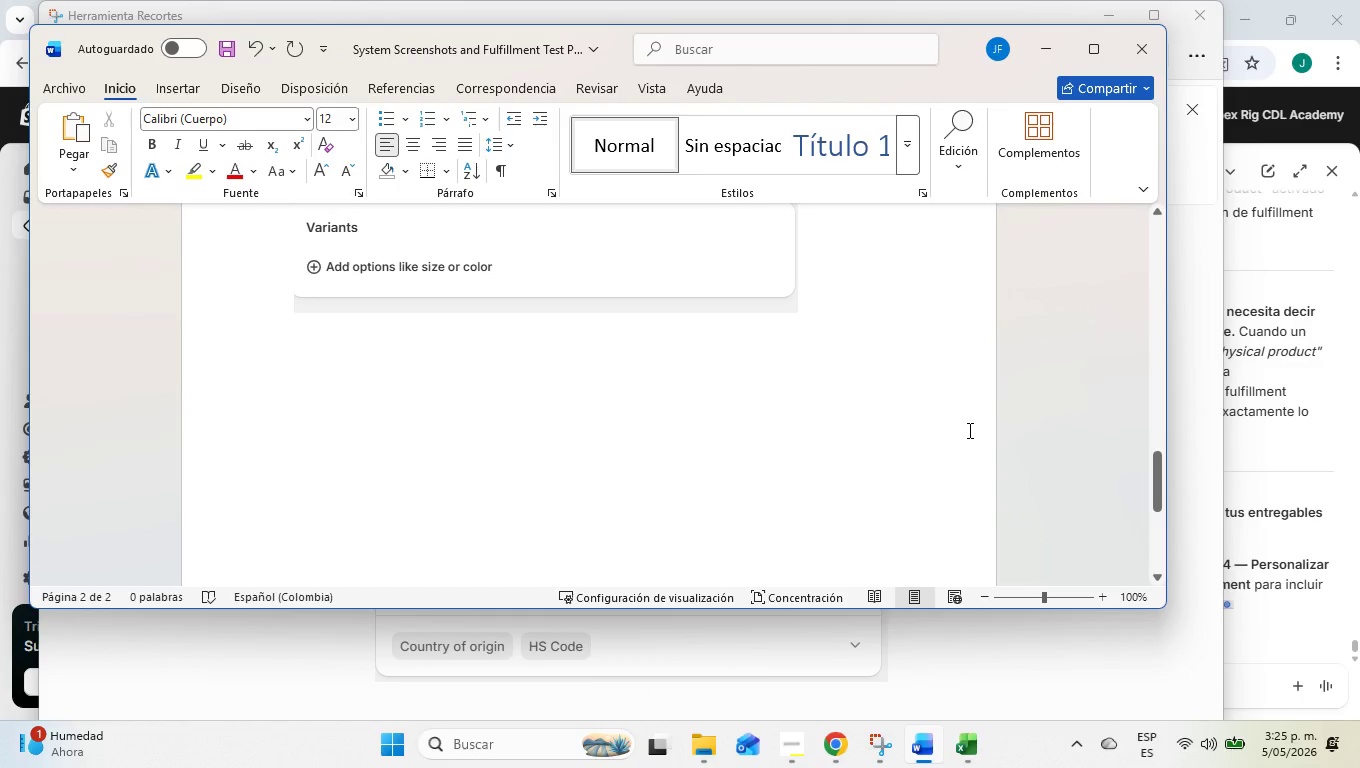 
key(Enter)
 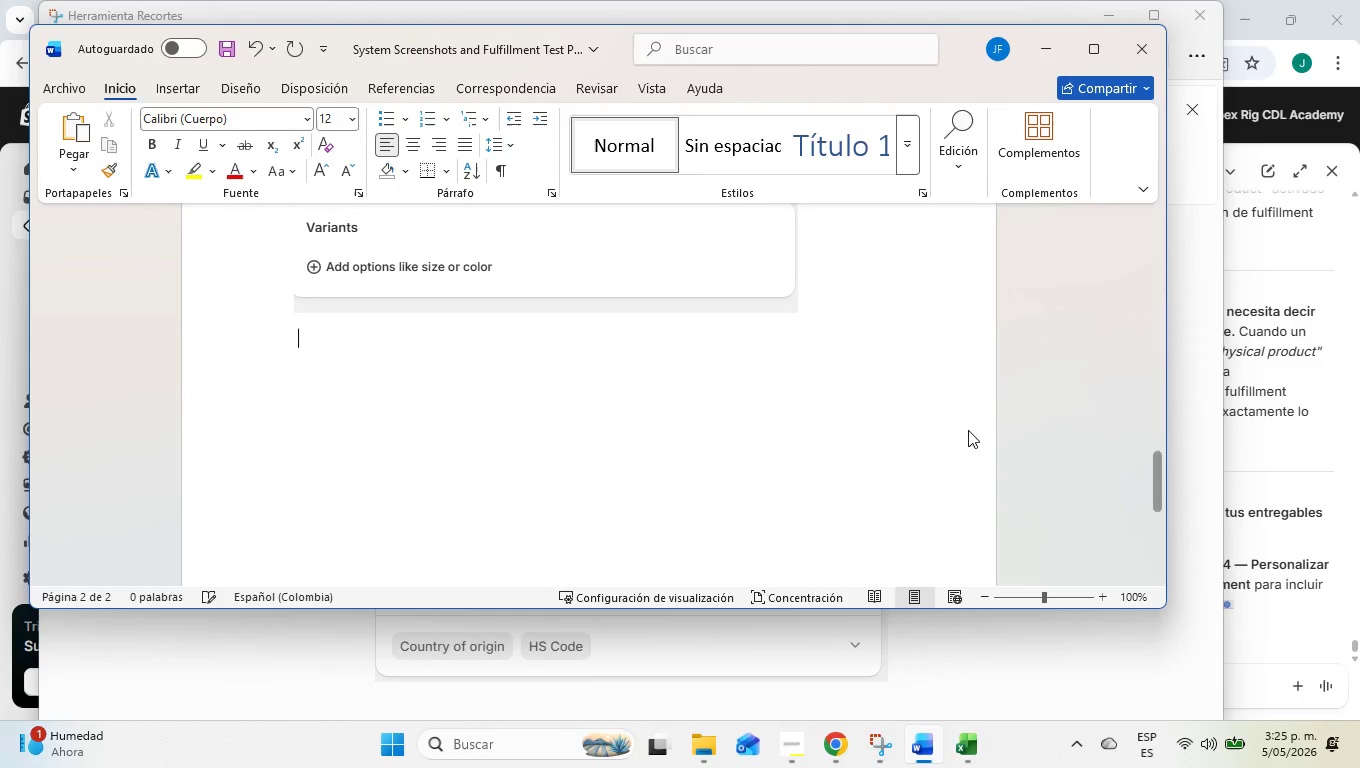 
key(Control+ControlLeft)
 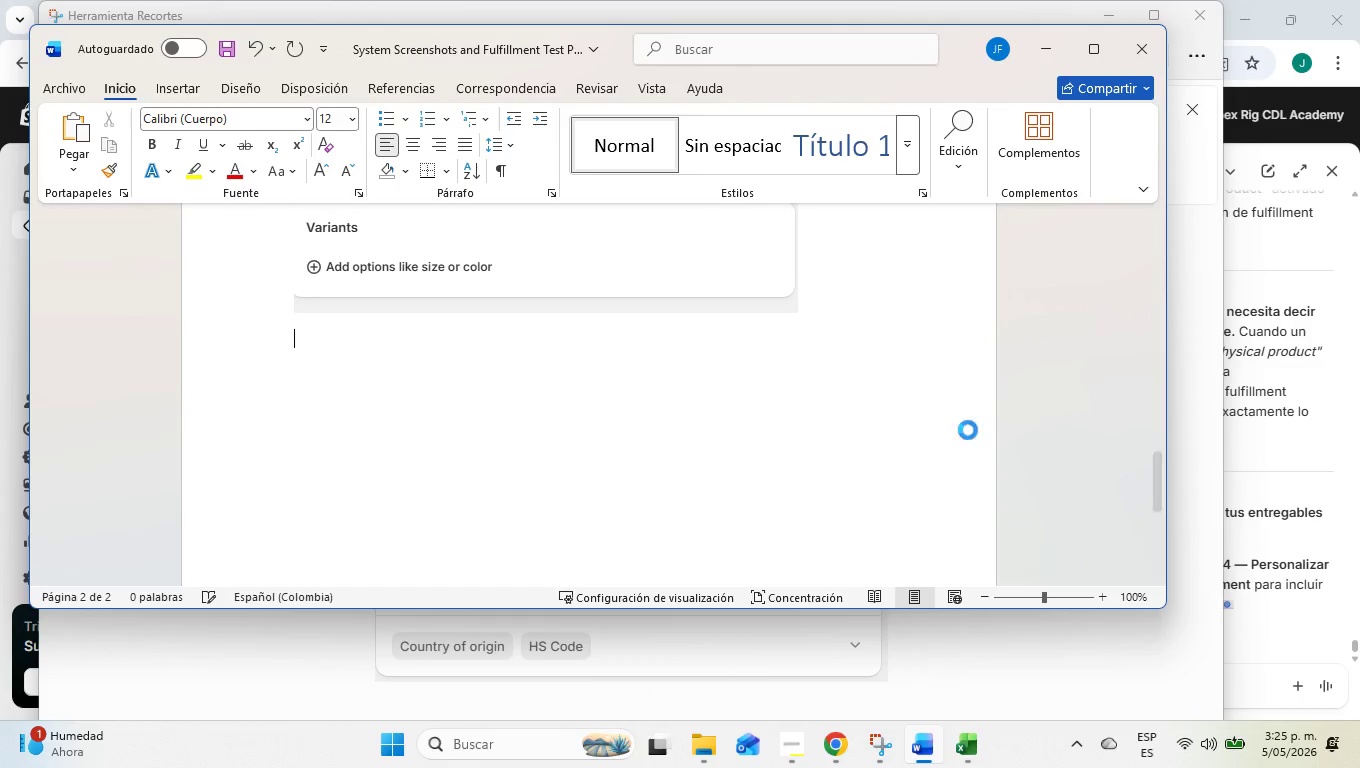 
key(Control+V)
 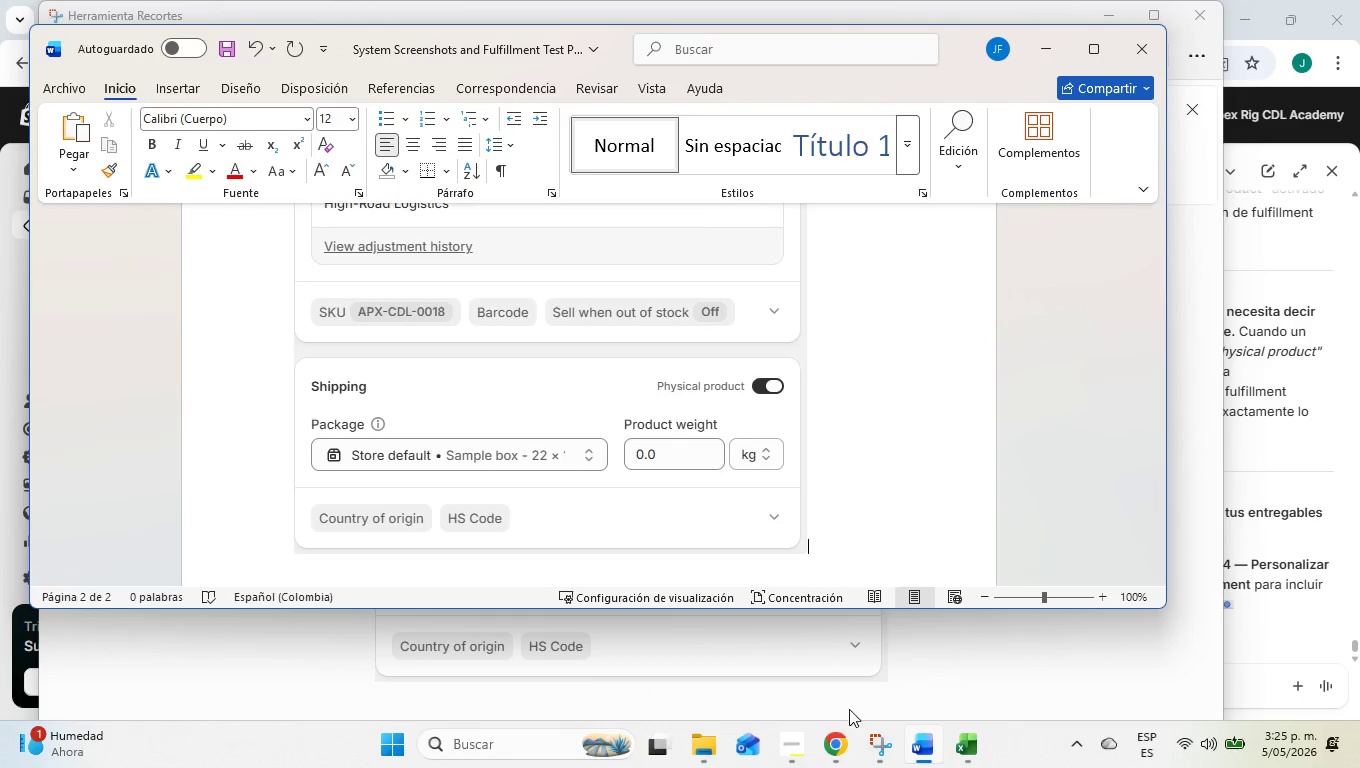 
left_click([804, 737])